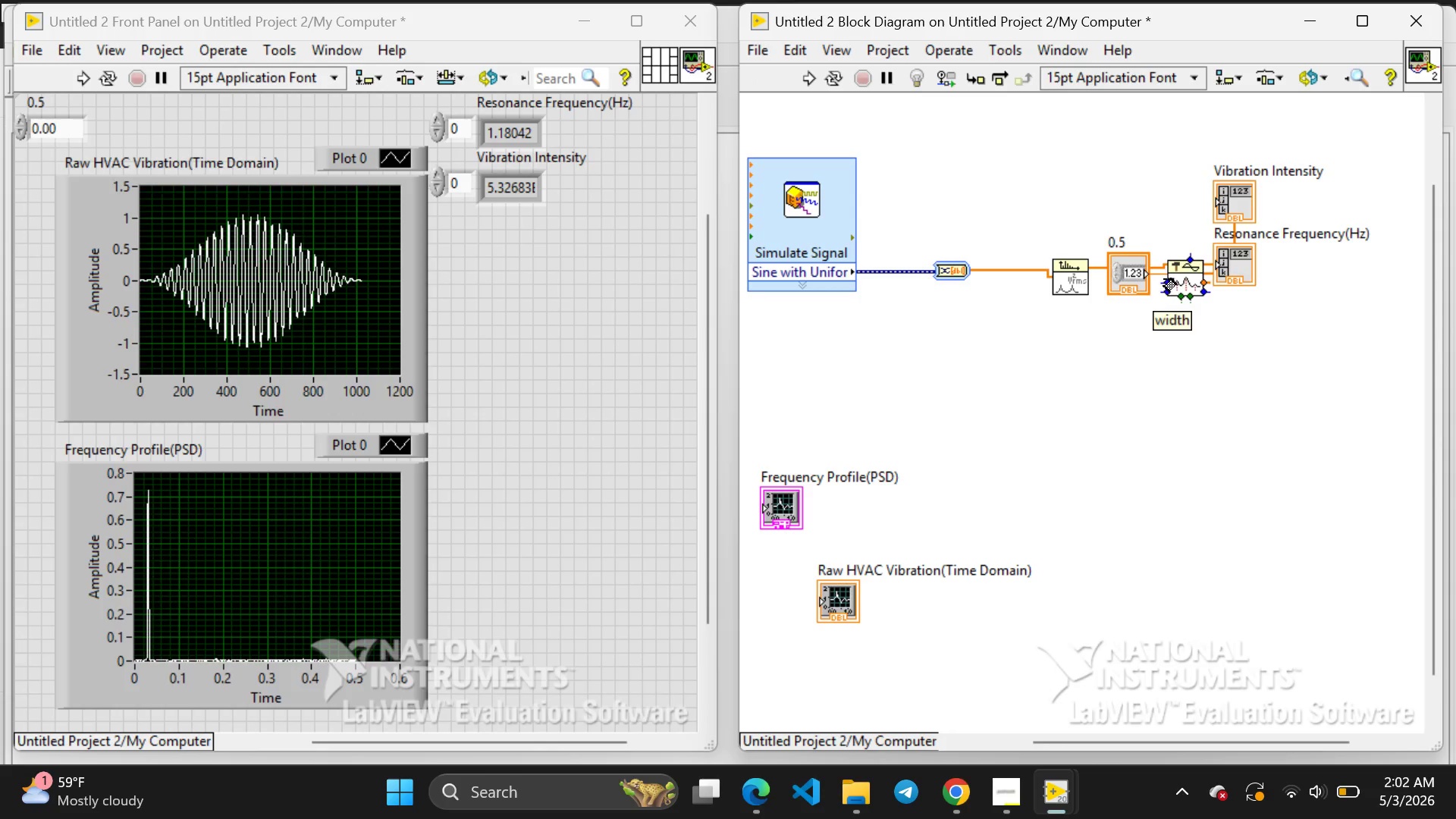 
right_click([1164, 279])
 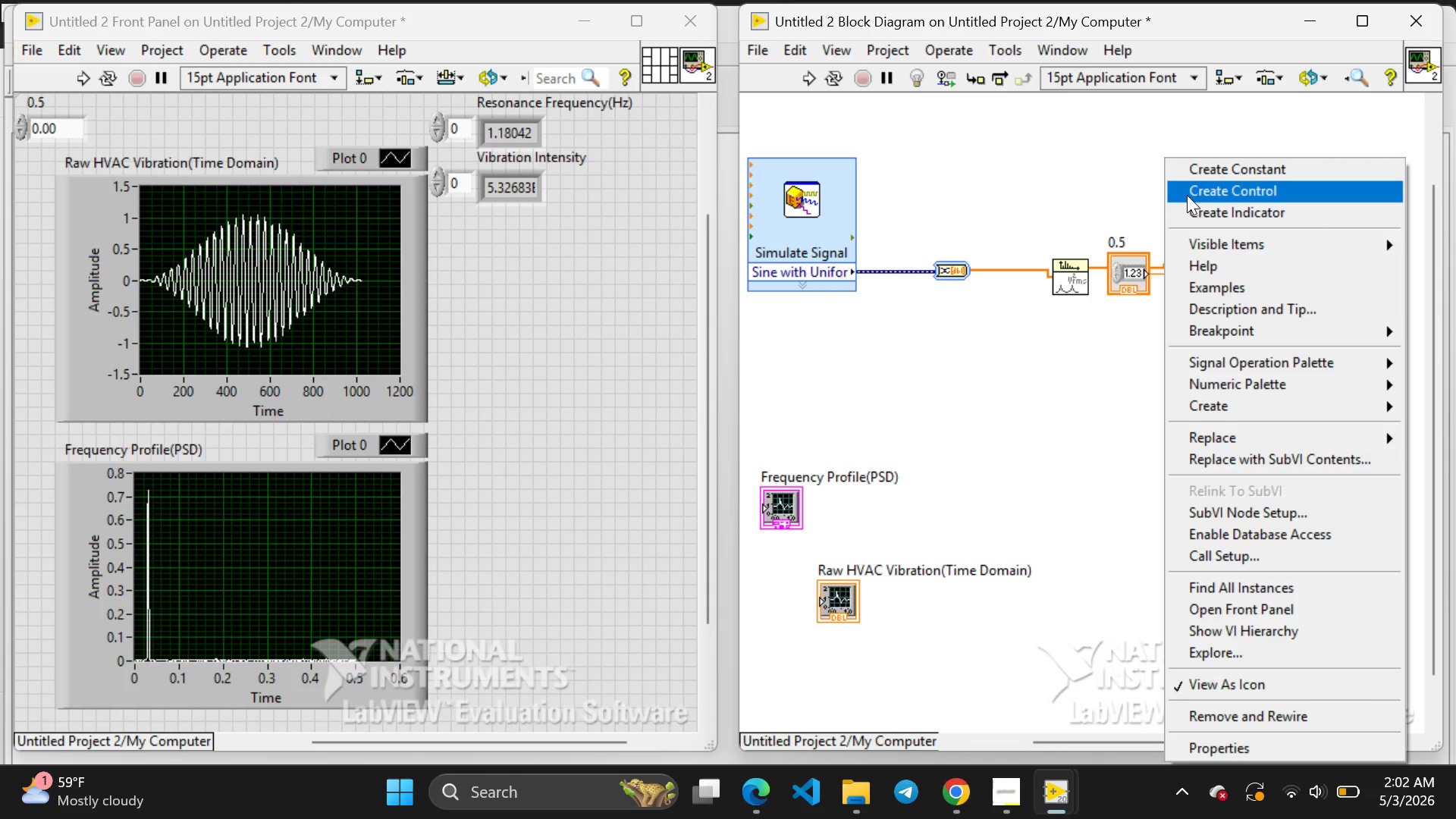 
left_click([1187, 195])
 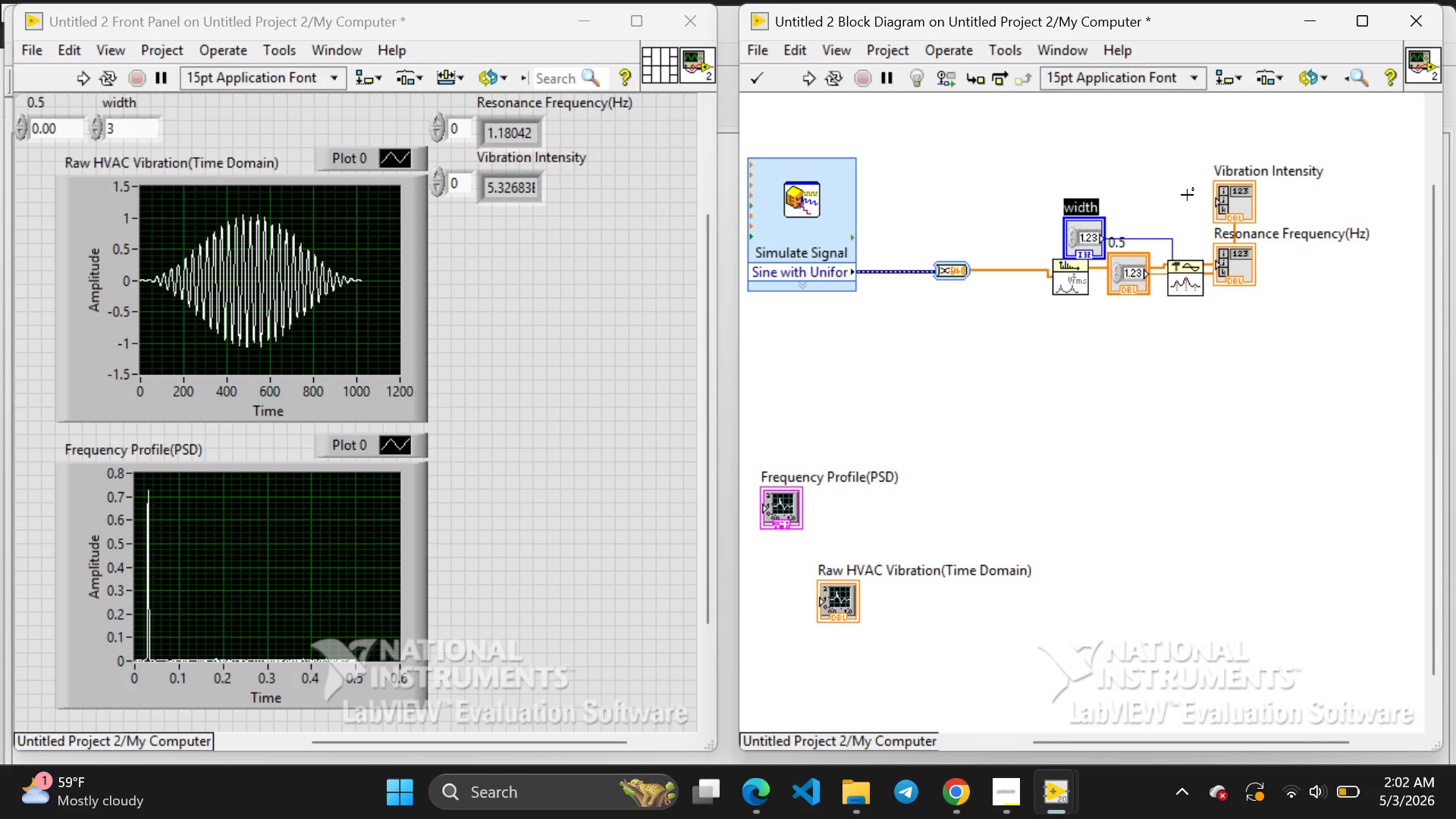 
key(3)
 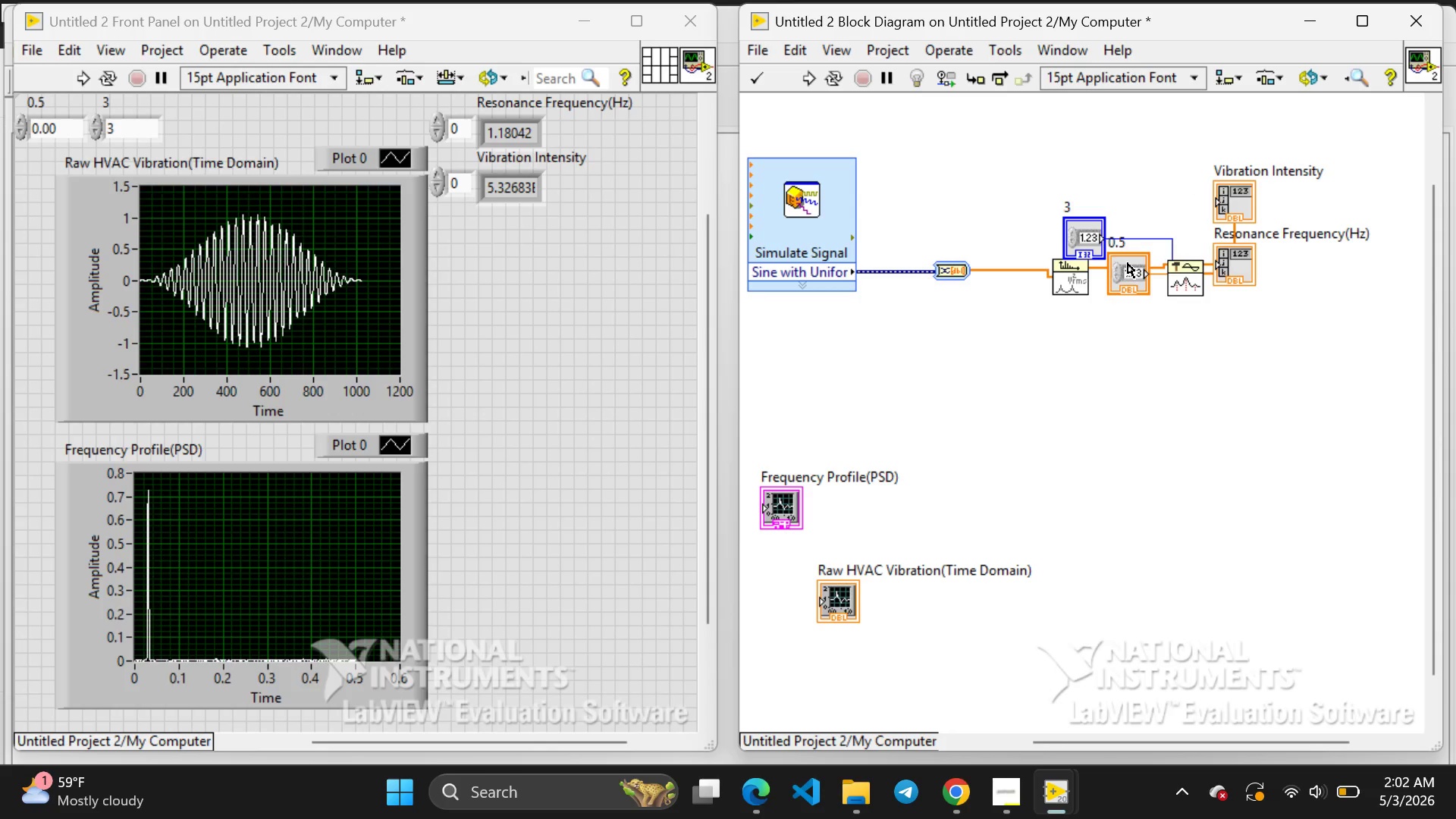 
left_click([1127, 269])
 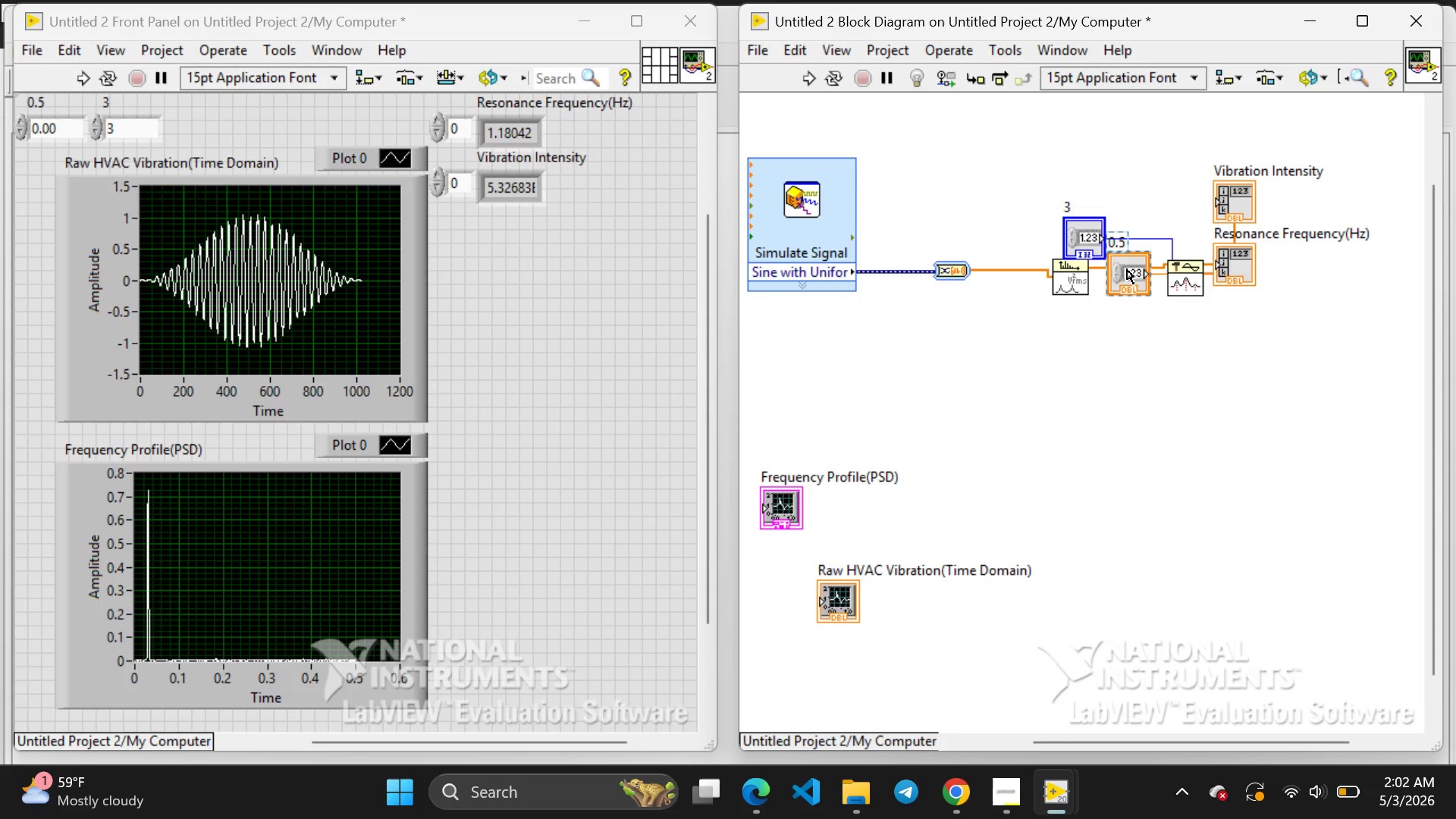 
left_click_drag(start_coordinate=[1127, 269], to_coordinate=[1122, 325])
 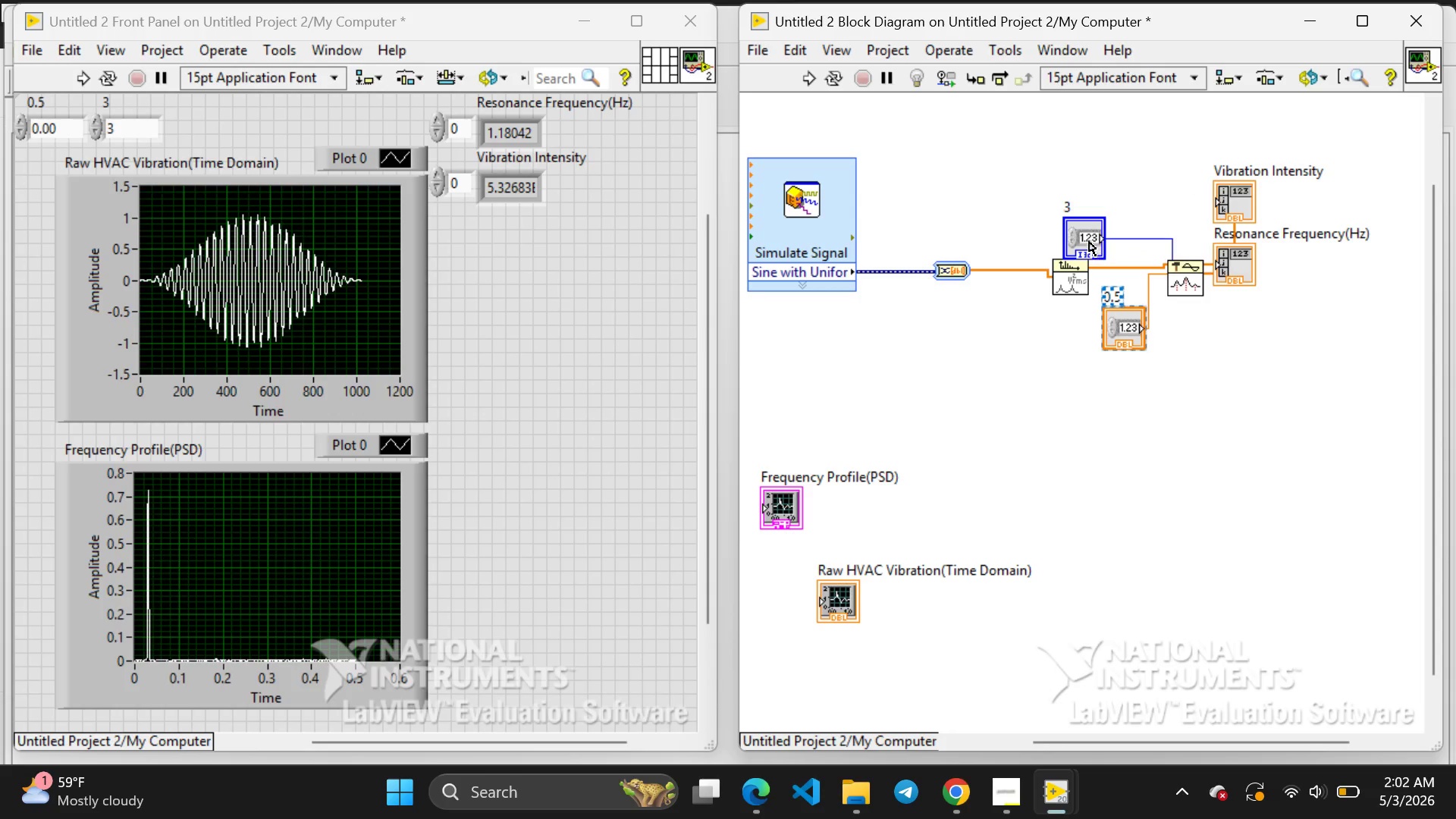 
left_click([1089, 241])
 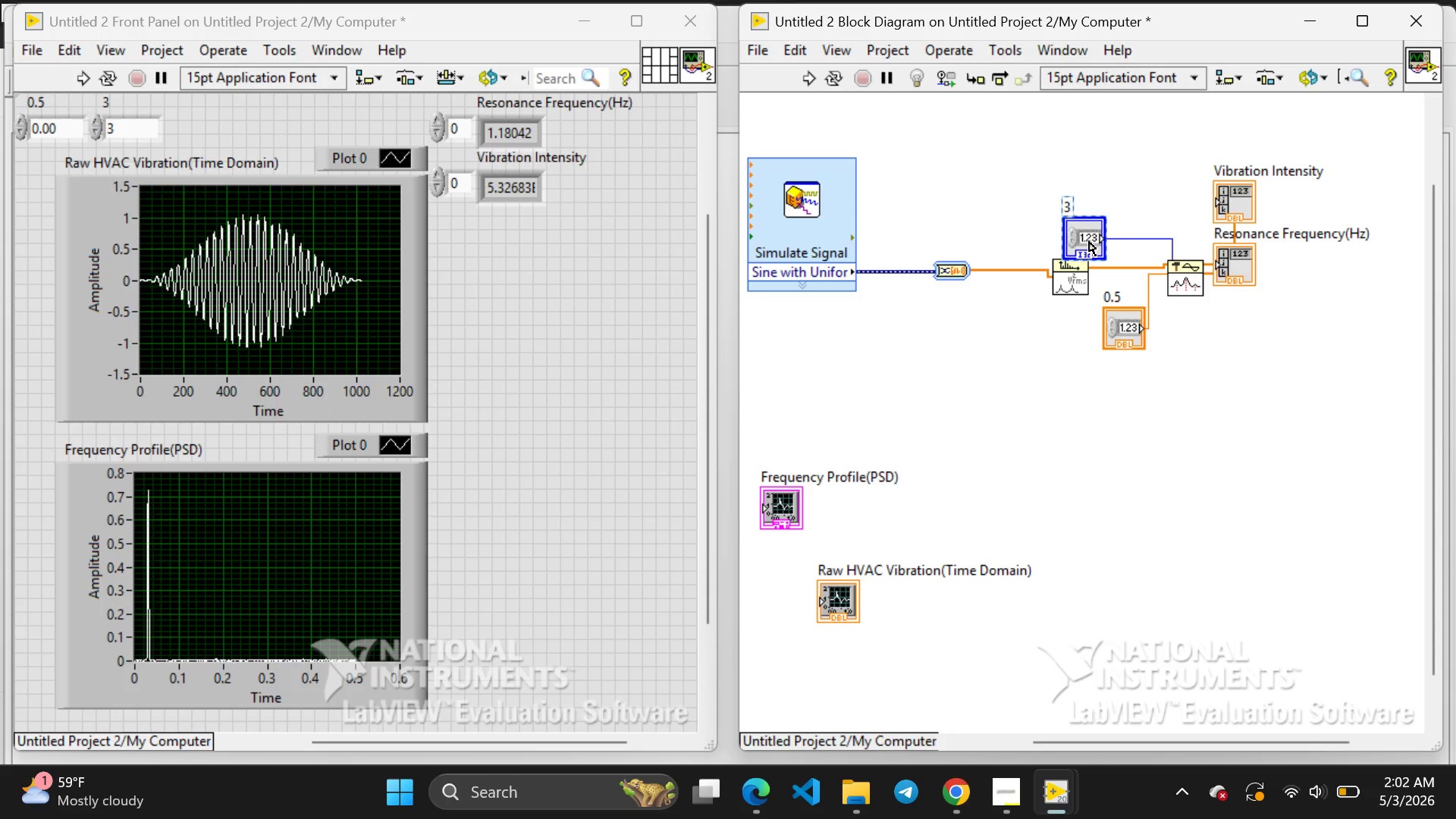 
left_click_drag(start_coordinate=[1089, 241], to_coordinate=[1152, 405])
 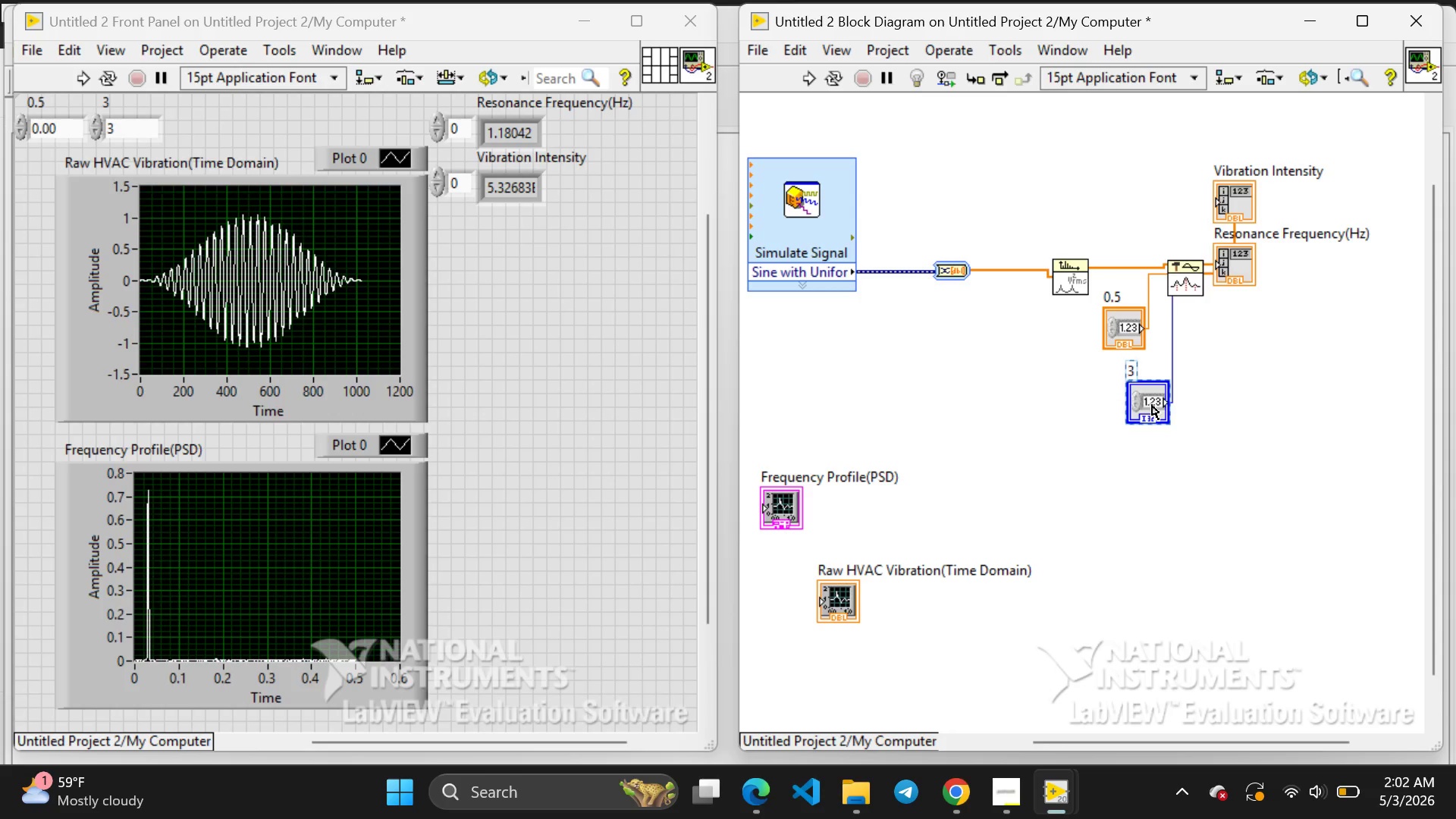 
left_click_drag(start_coordinate=[1152, 405], to_coordinate=[1103, 405])
 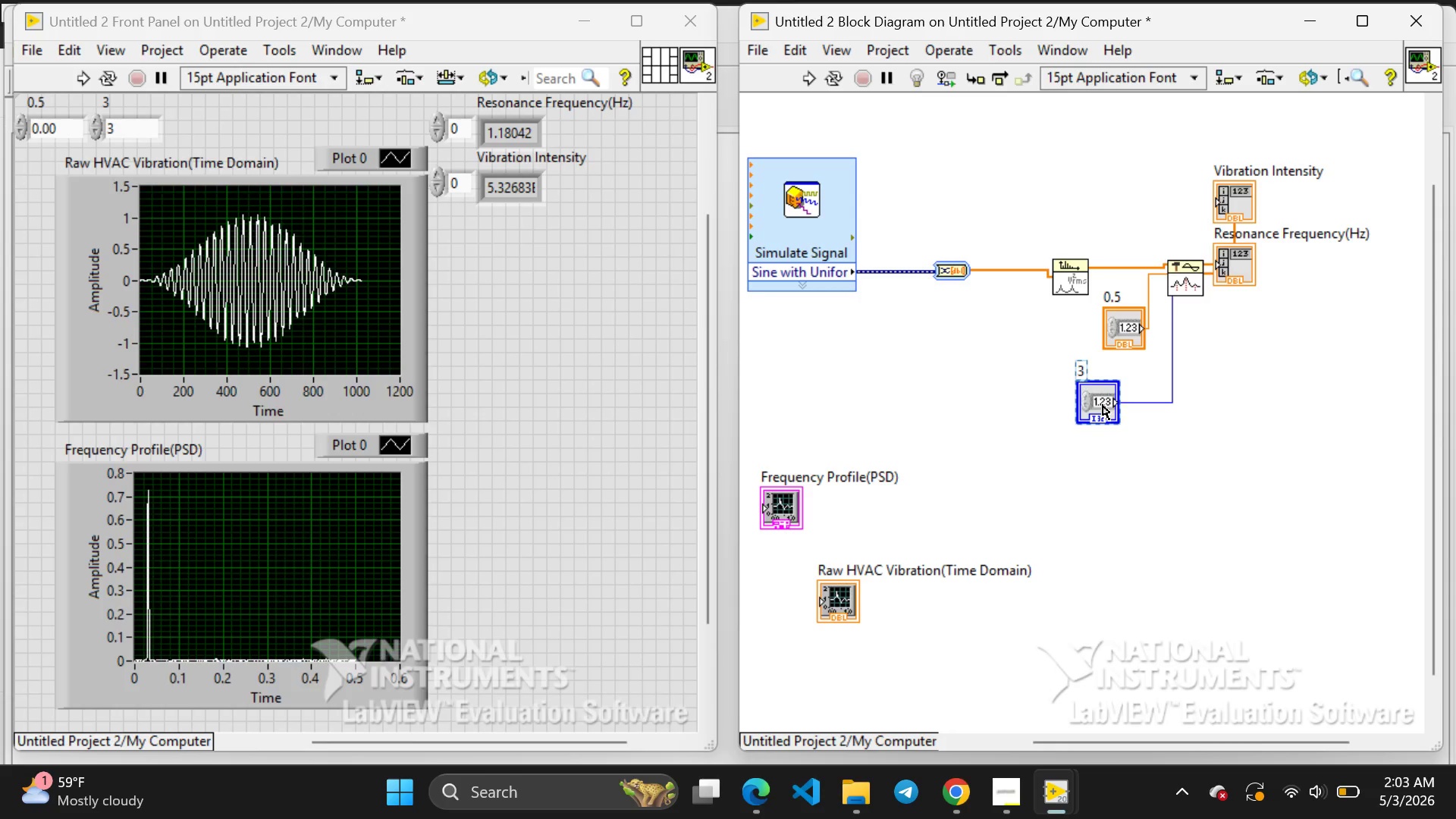 
wait(45.14)
 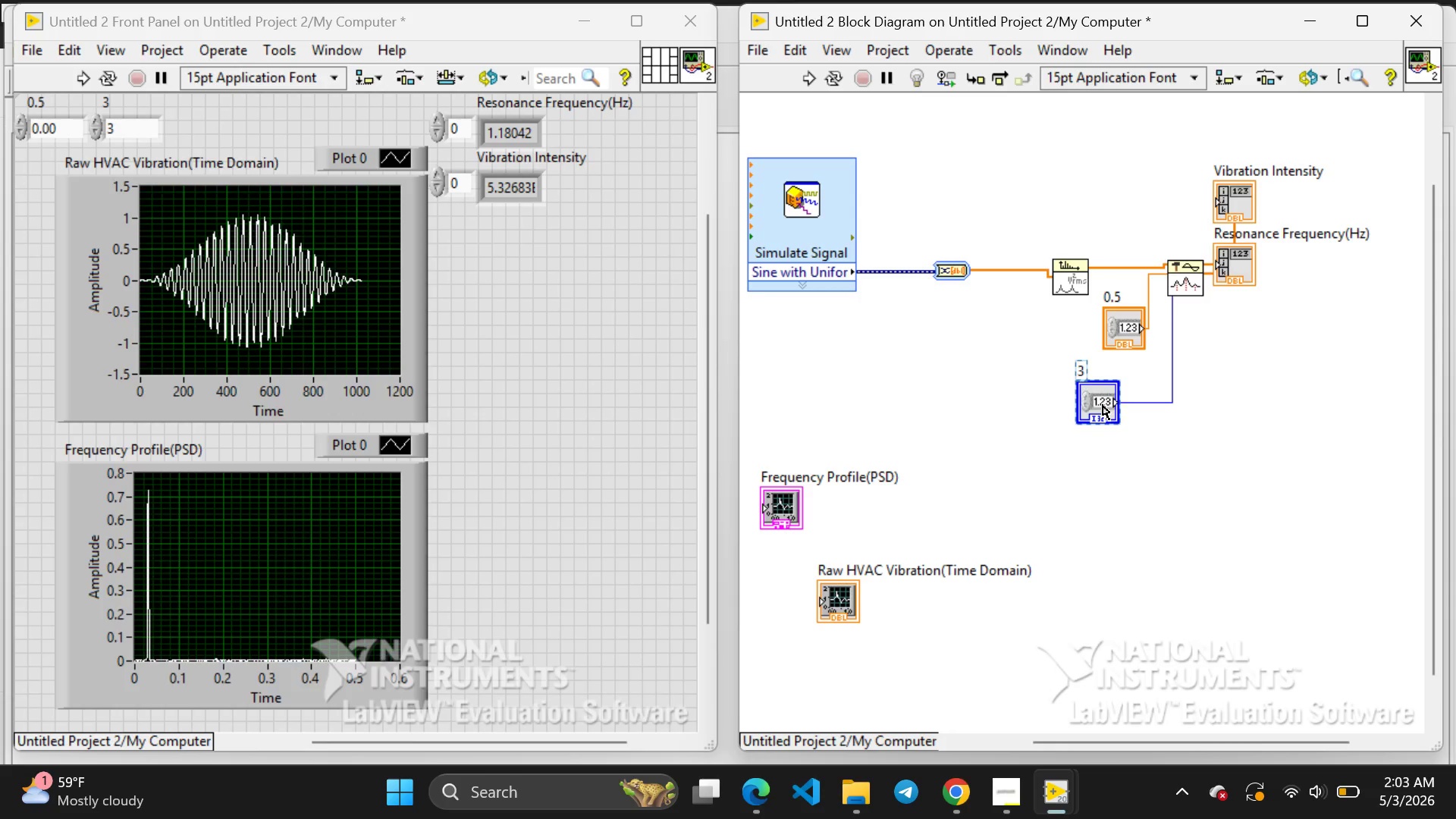 
left_click_drag(start_coordinate=[780, 504], to_coordinate=[786, 502])
 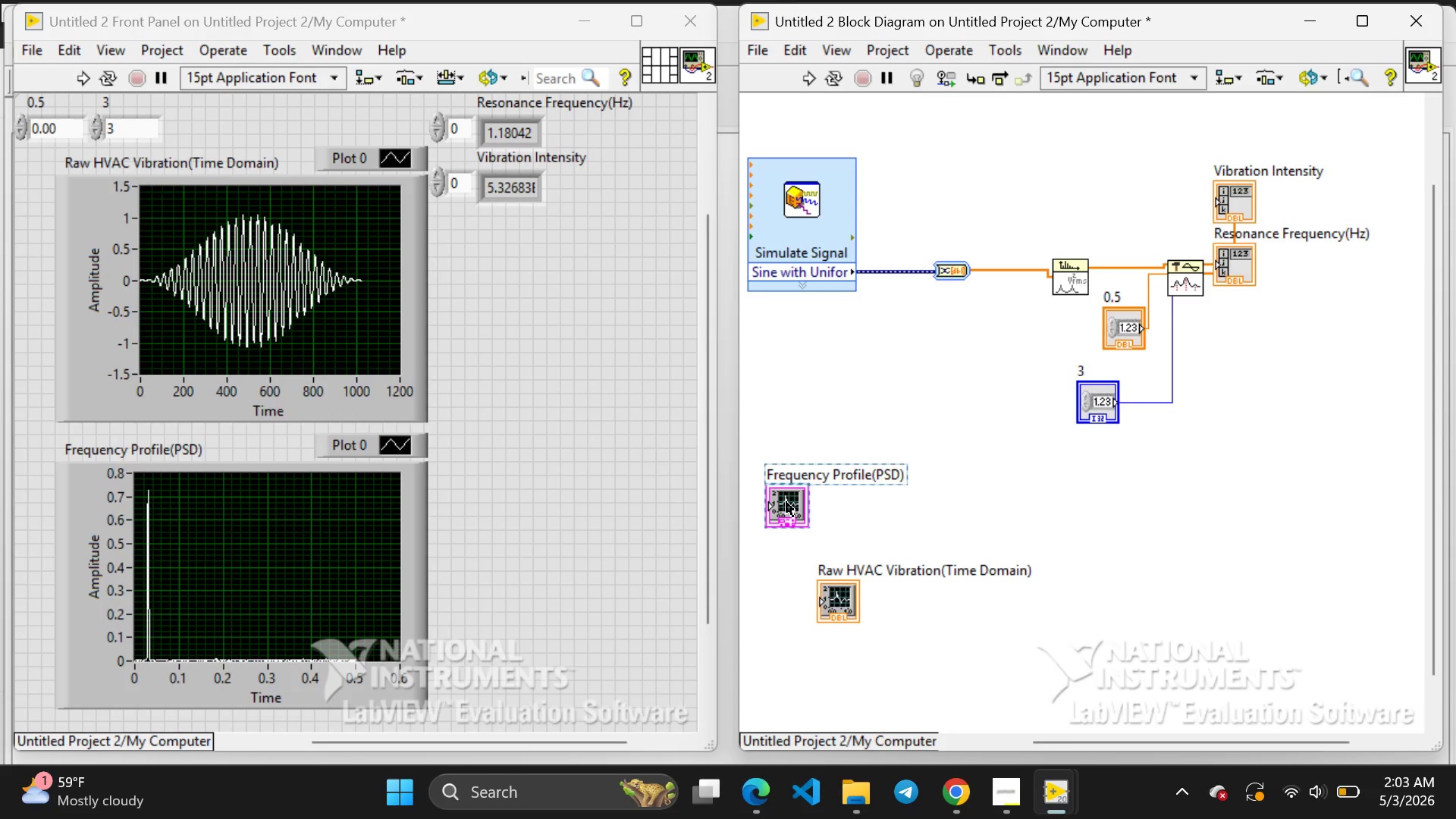 
left_click([786, 502])
 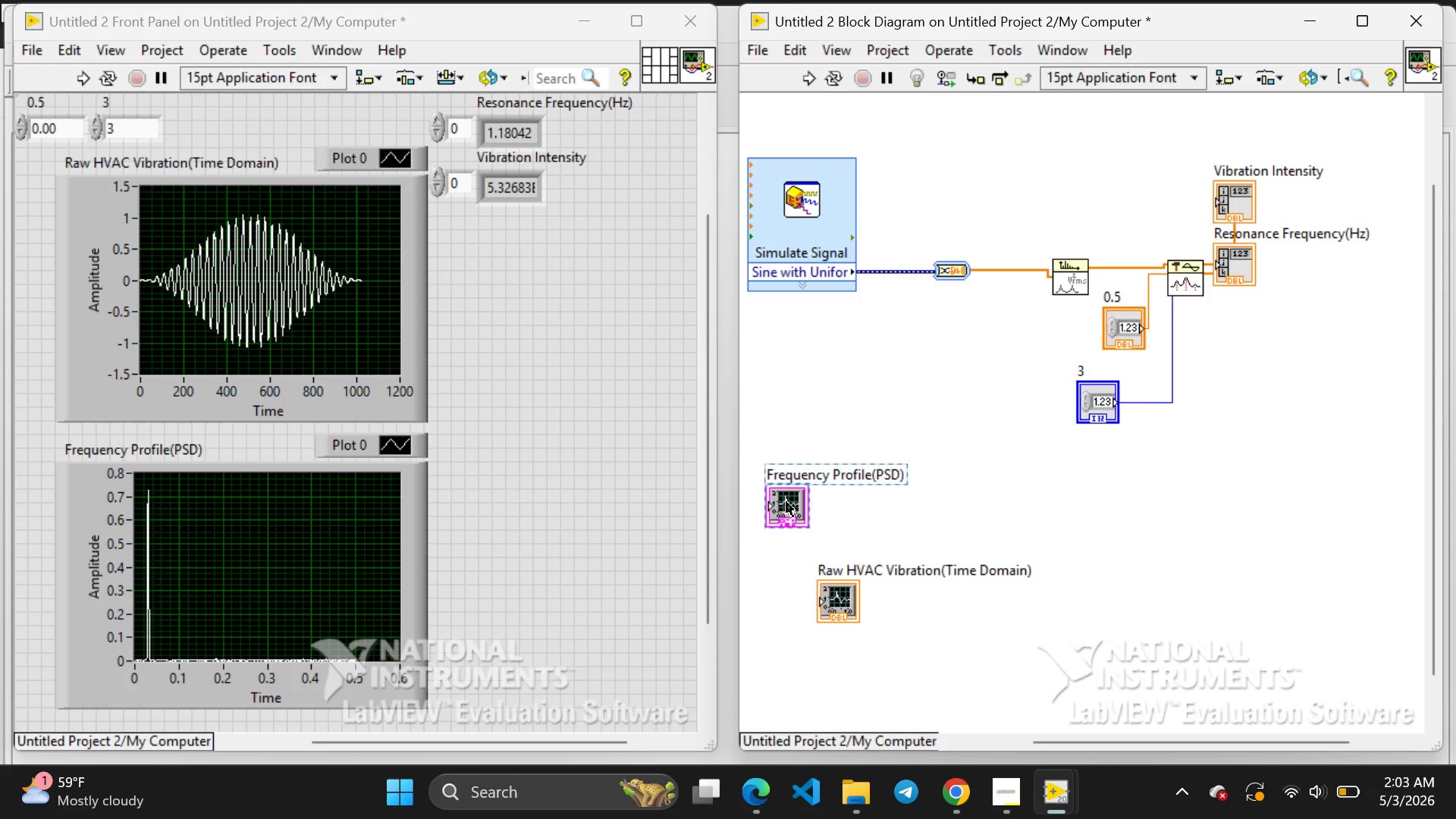 
left_click_drag(start_coordinate=[786, 502], to_coordinate=[1154, 544])
 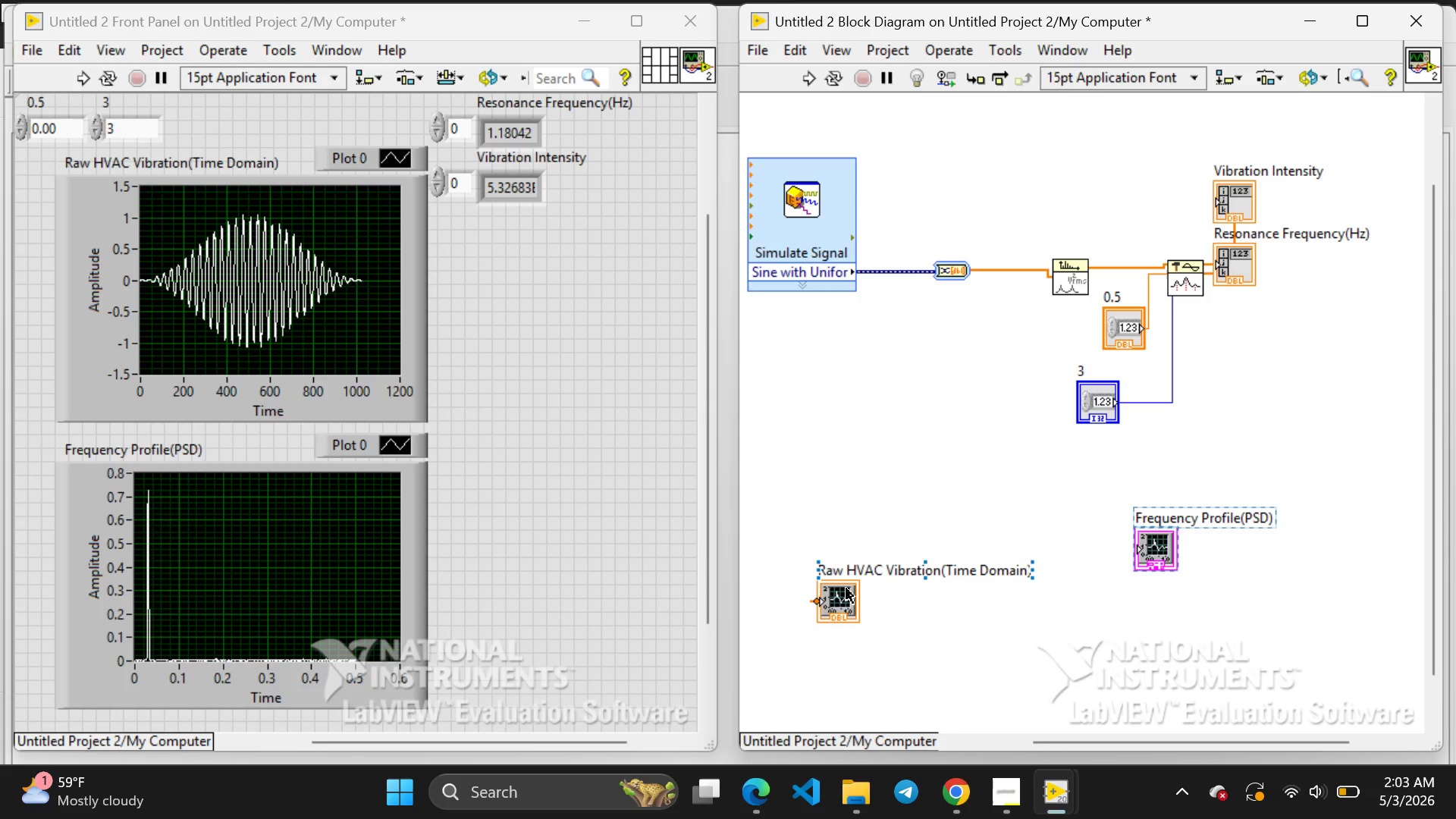 
left_click([846, 588])
 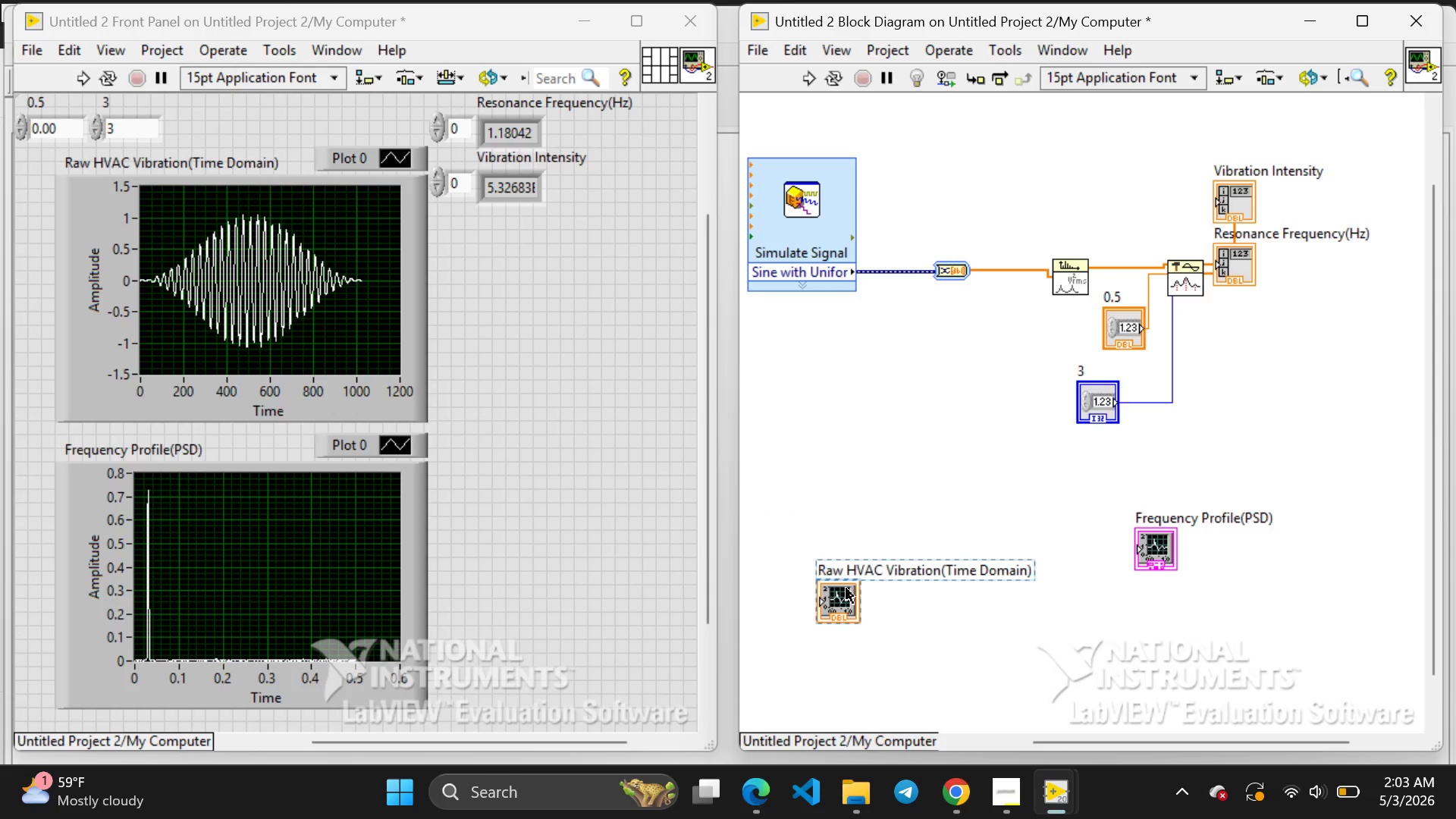 
left_click_drag(start_coordinate=[849, 574], to_coordinate=[867, 444])
 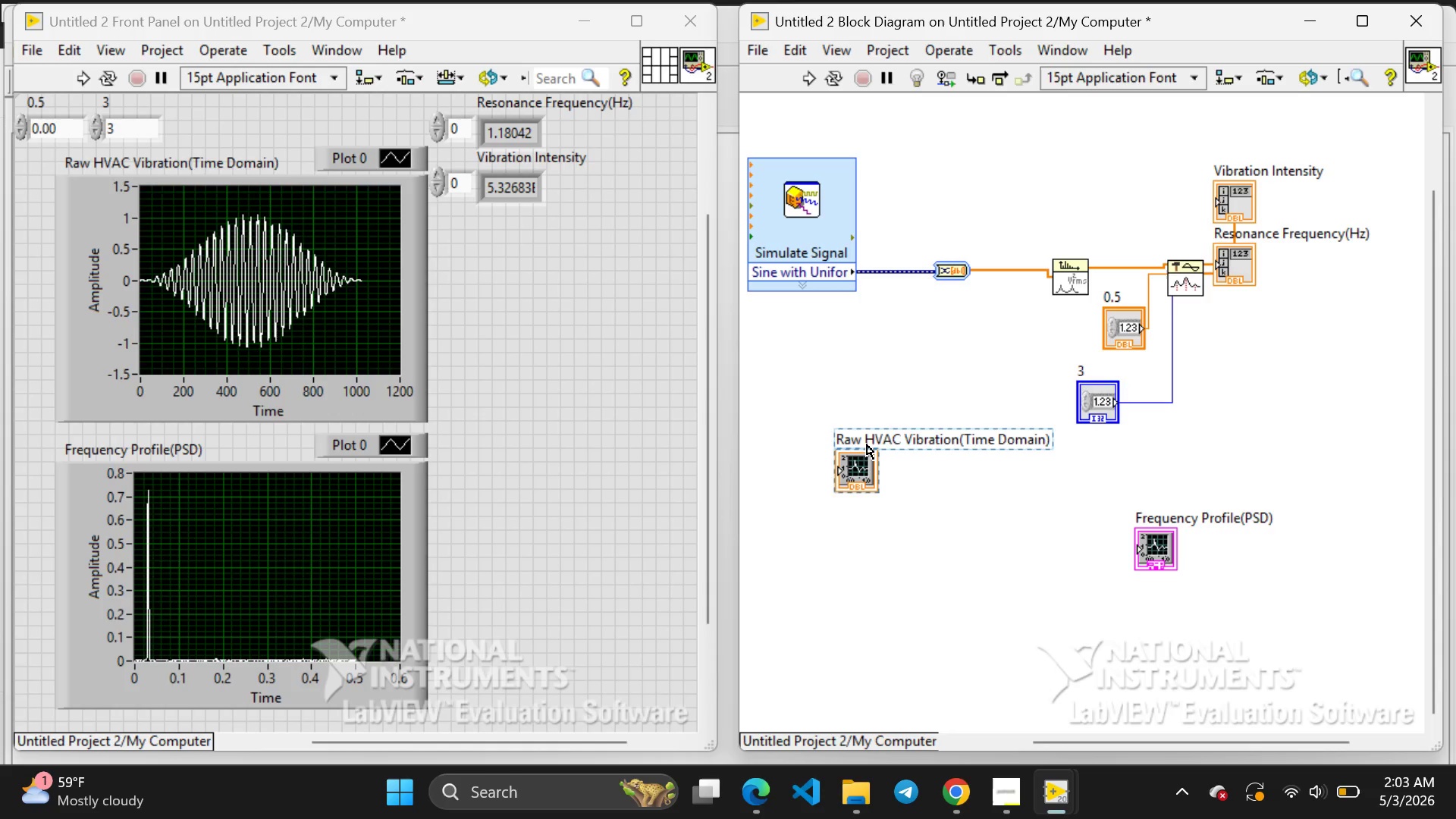 
left_click_drag(start_coordinate=[867, 443], to_coordinate=[867, 431])
 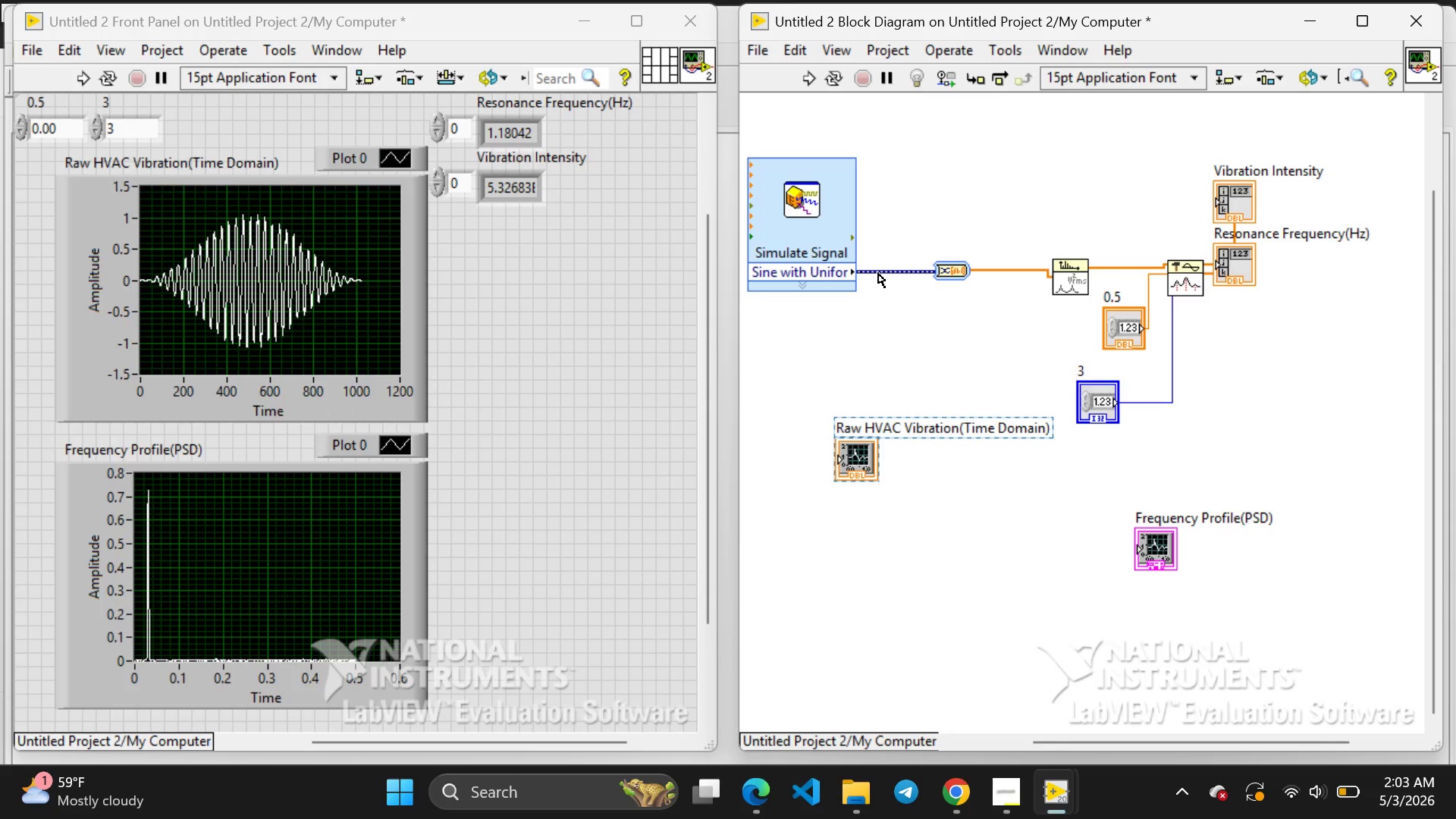 
wait(5.27)
 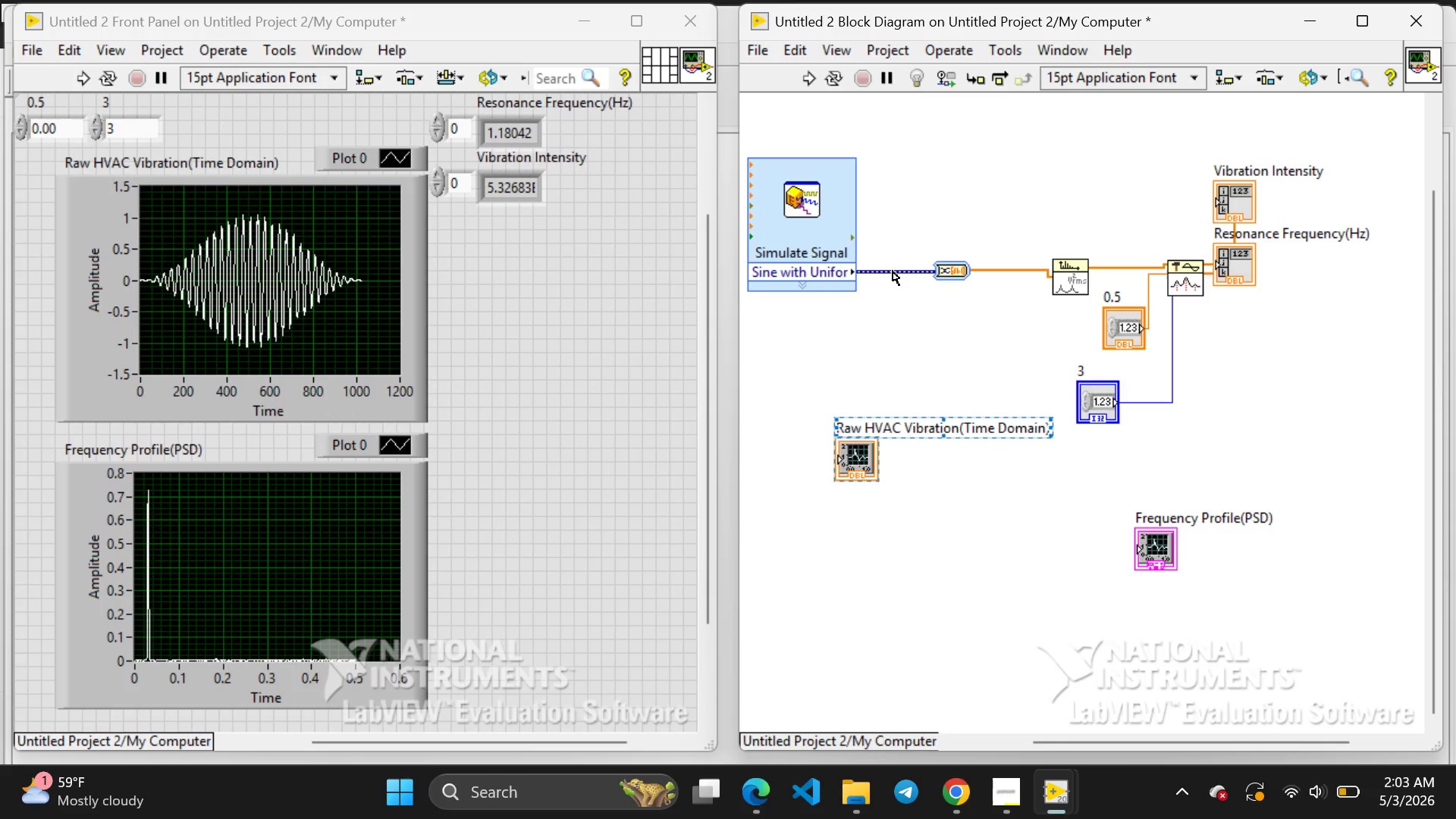 
left_click_drag(start_coordinate=[890, 278], to_coordinate=[785, 400])
 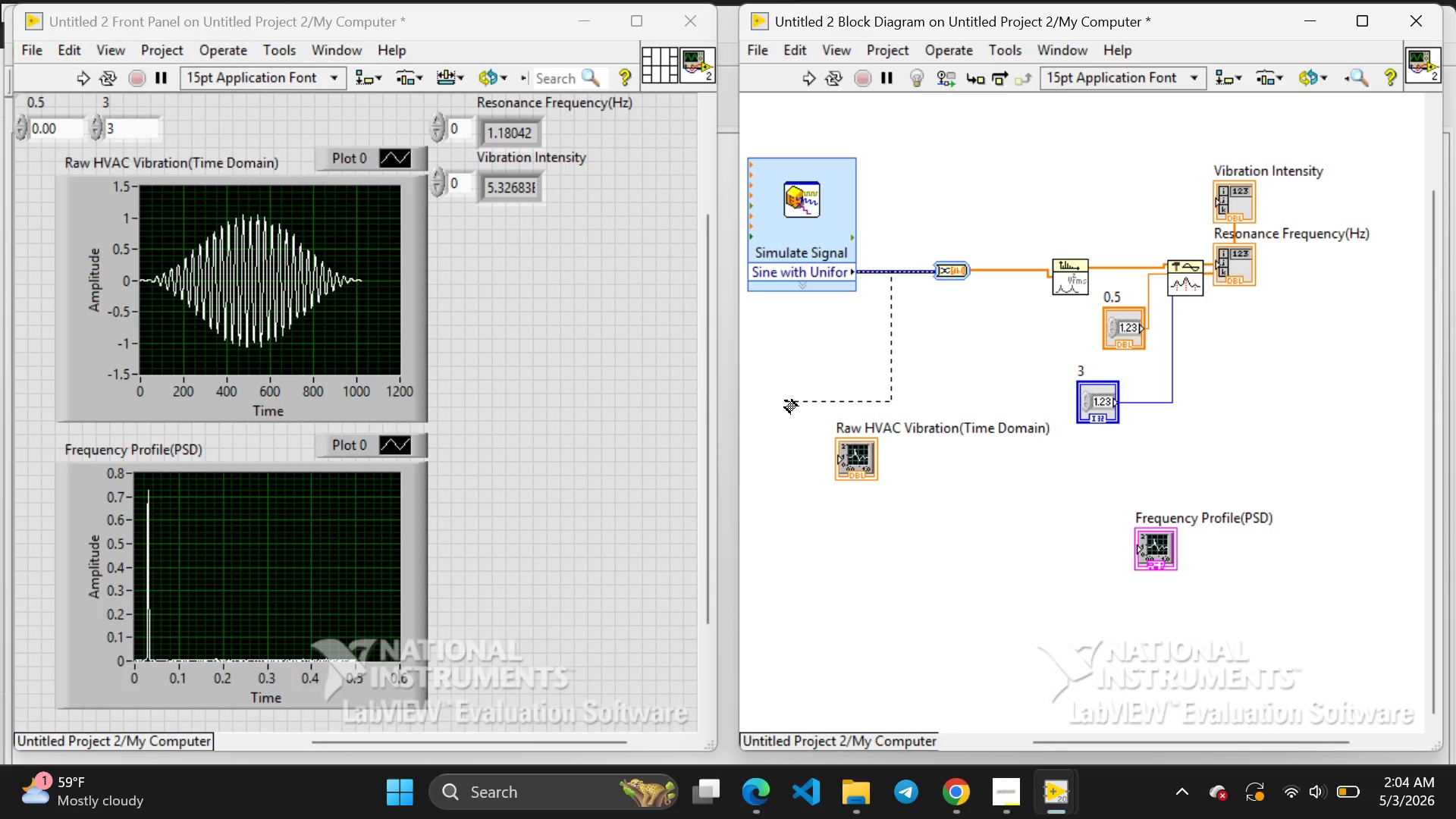 
left_click_drag(start_coordinate=[785, 400], to_coordinate=[786, 460])
 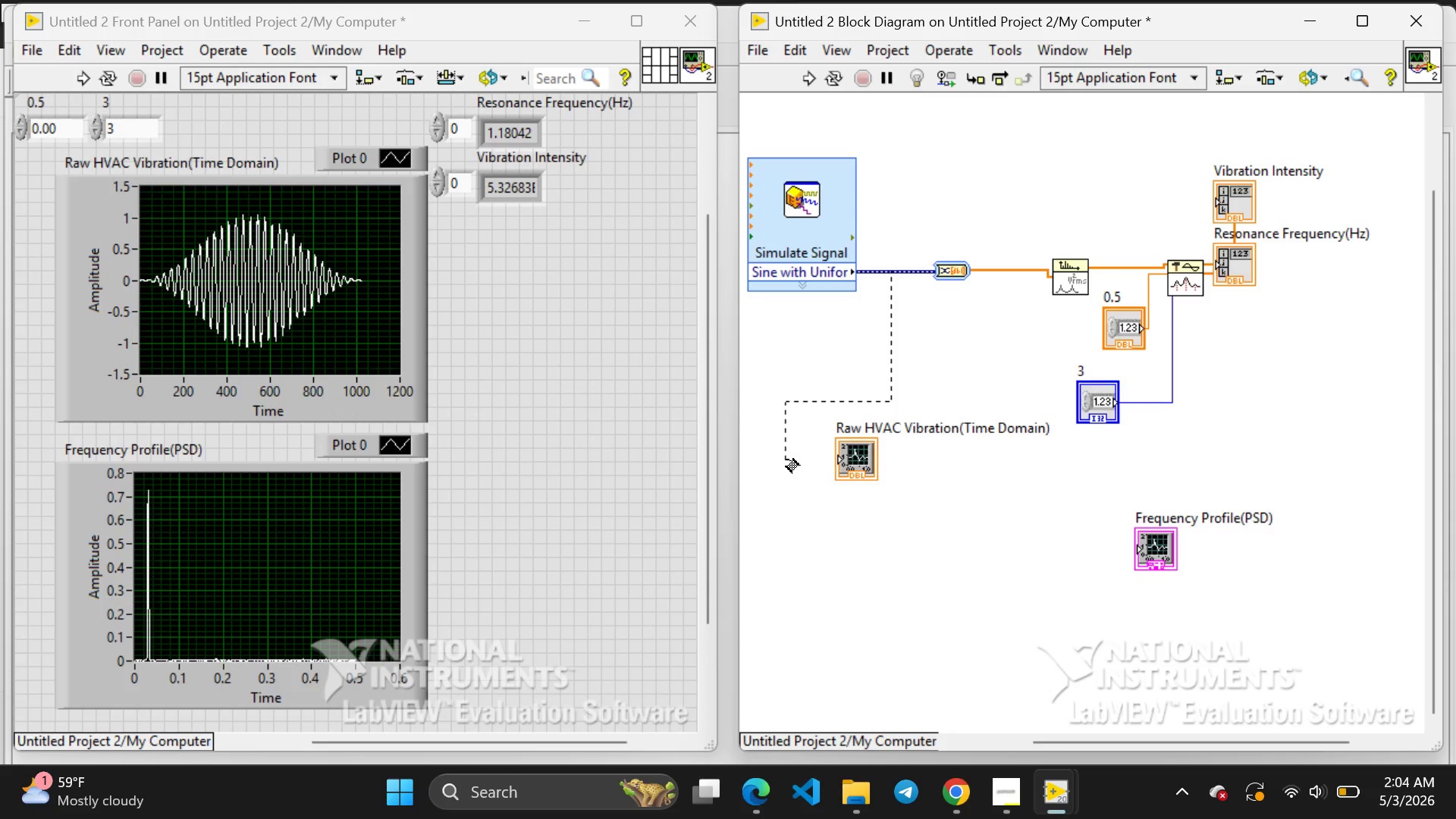 
left_click_drag(start_coordinate=[786, 460], to_coordinate=[837, 454])
 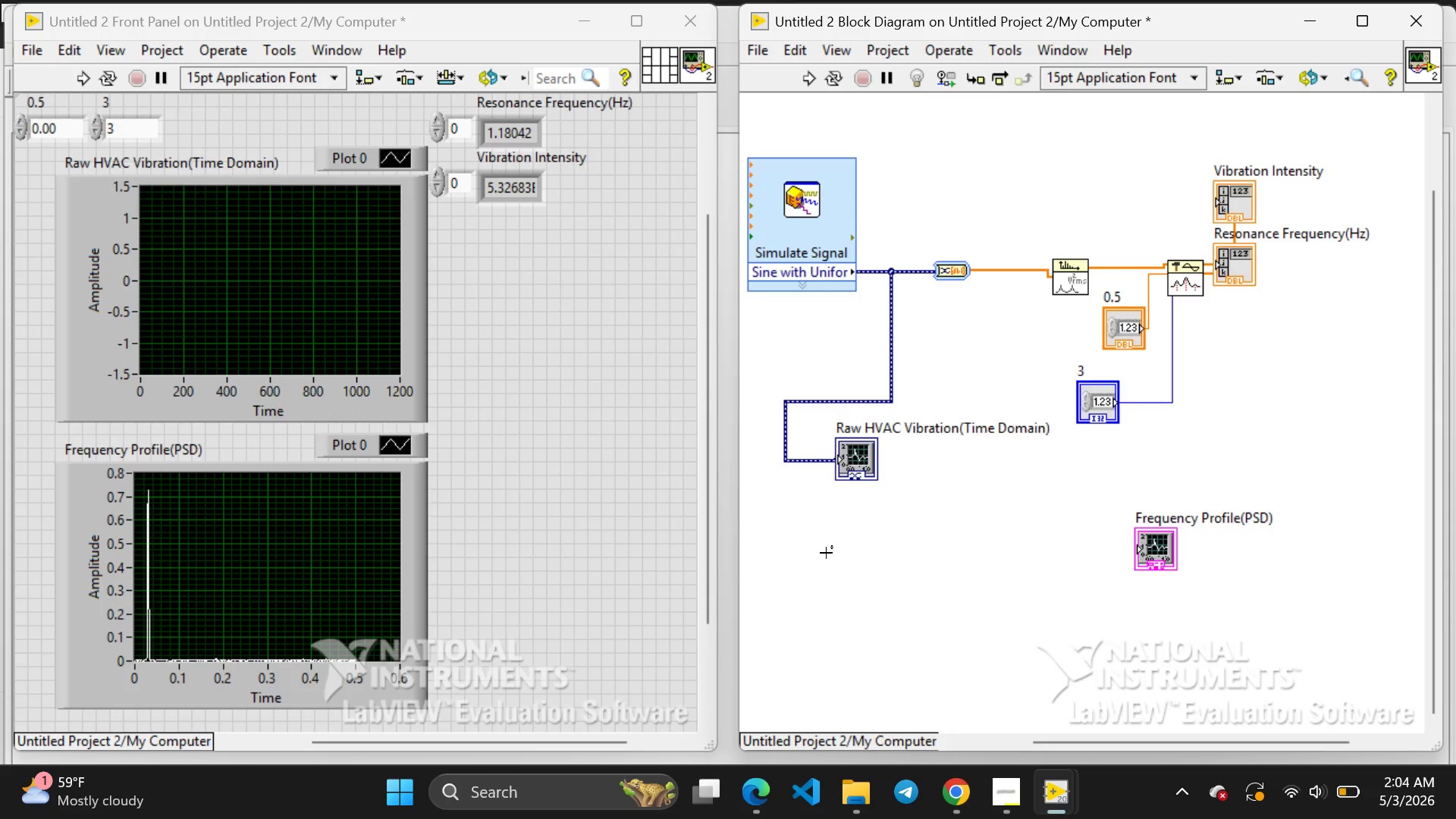 
left_click([826, 553])
 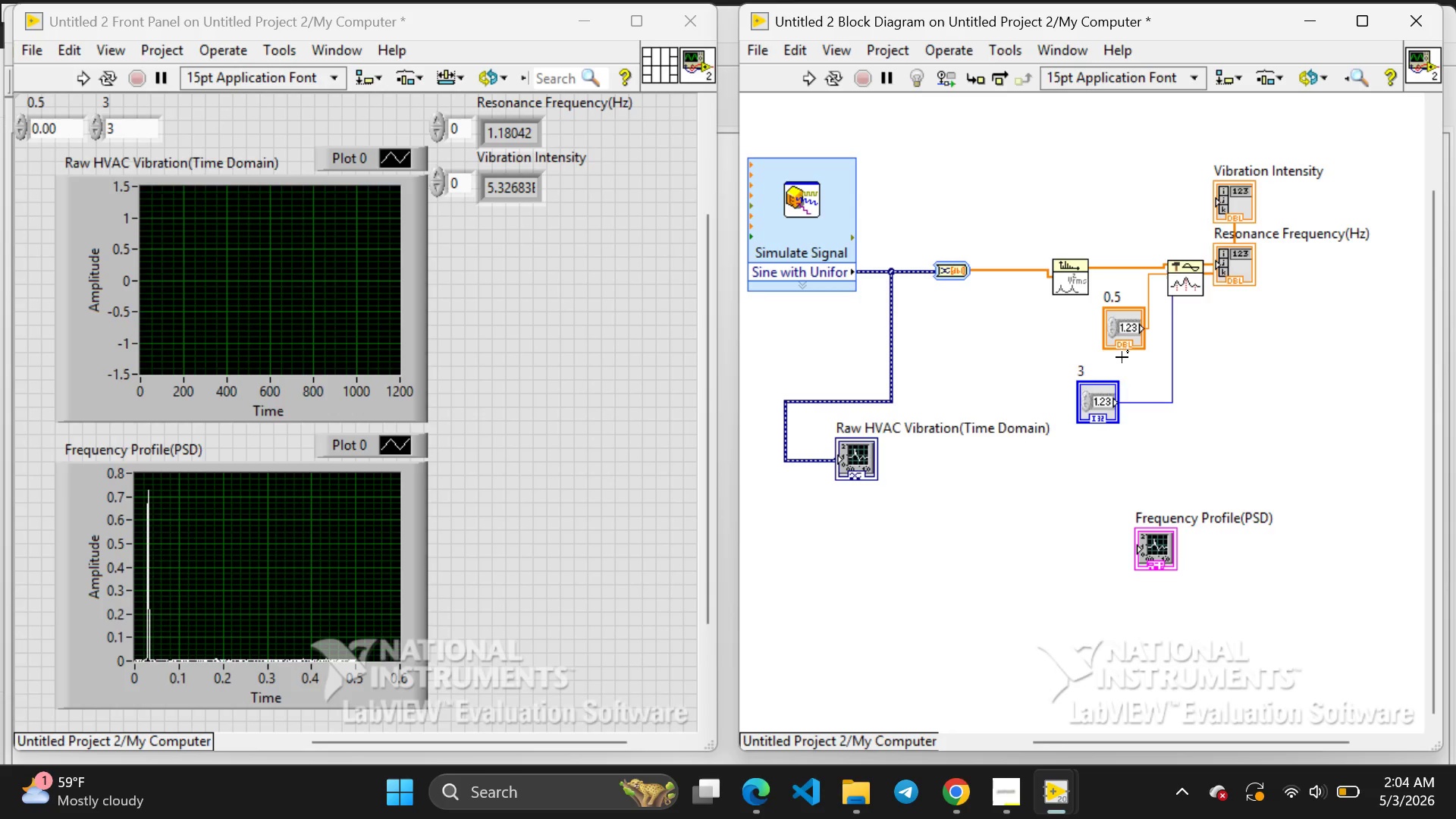 
wait(30.25)
 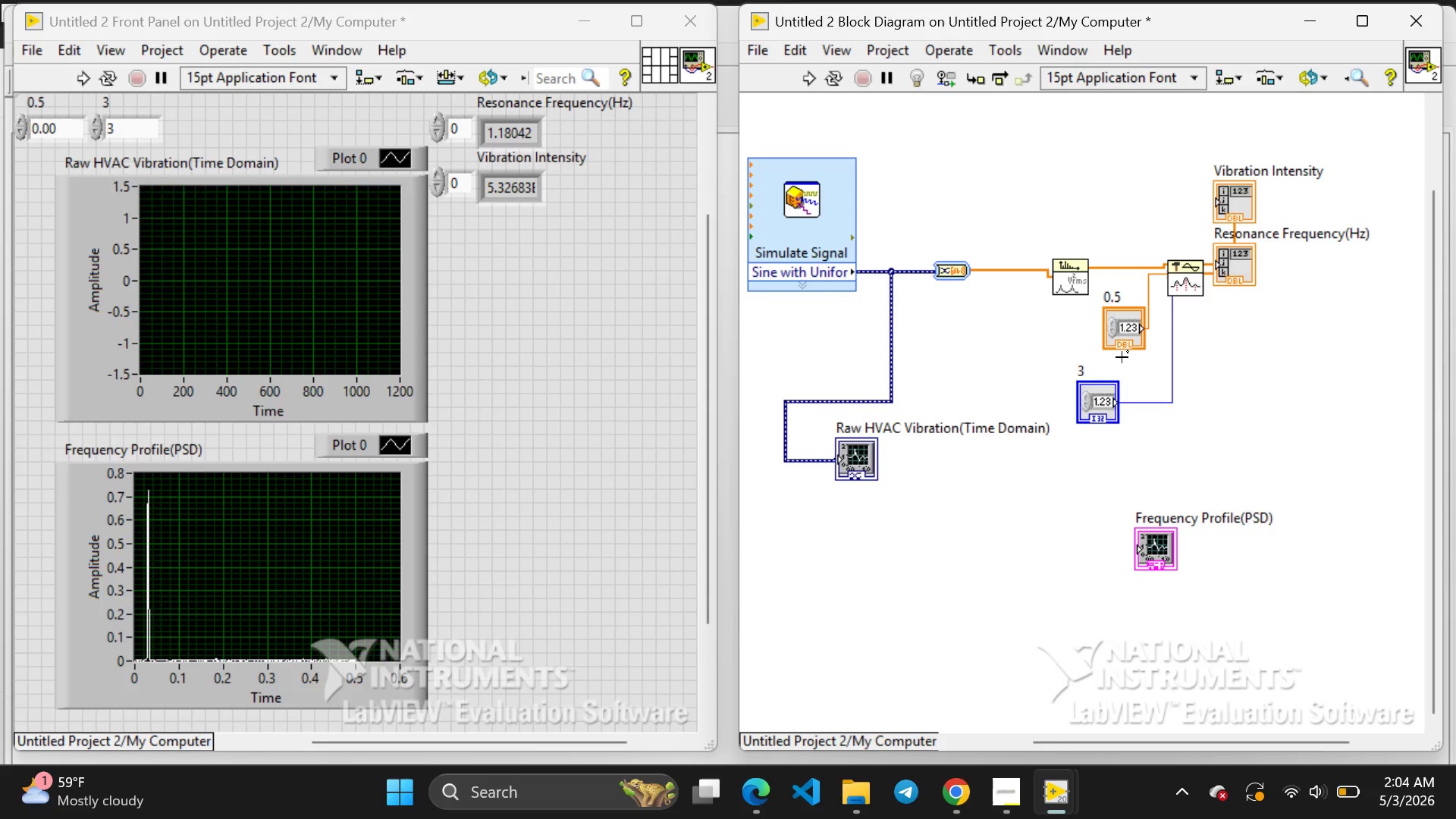 
left_click([1124, 335])
 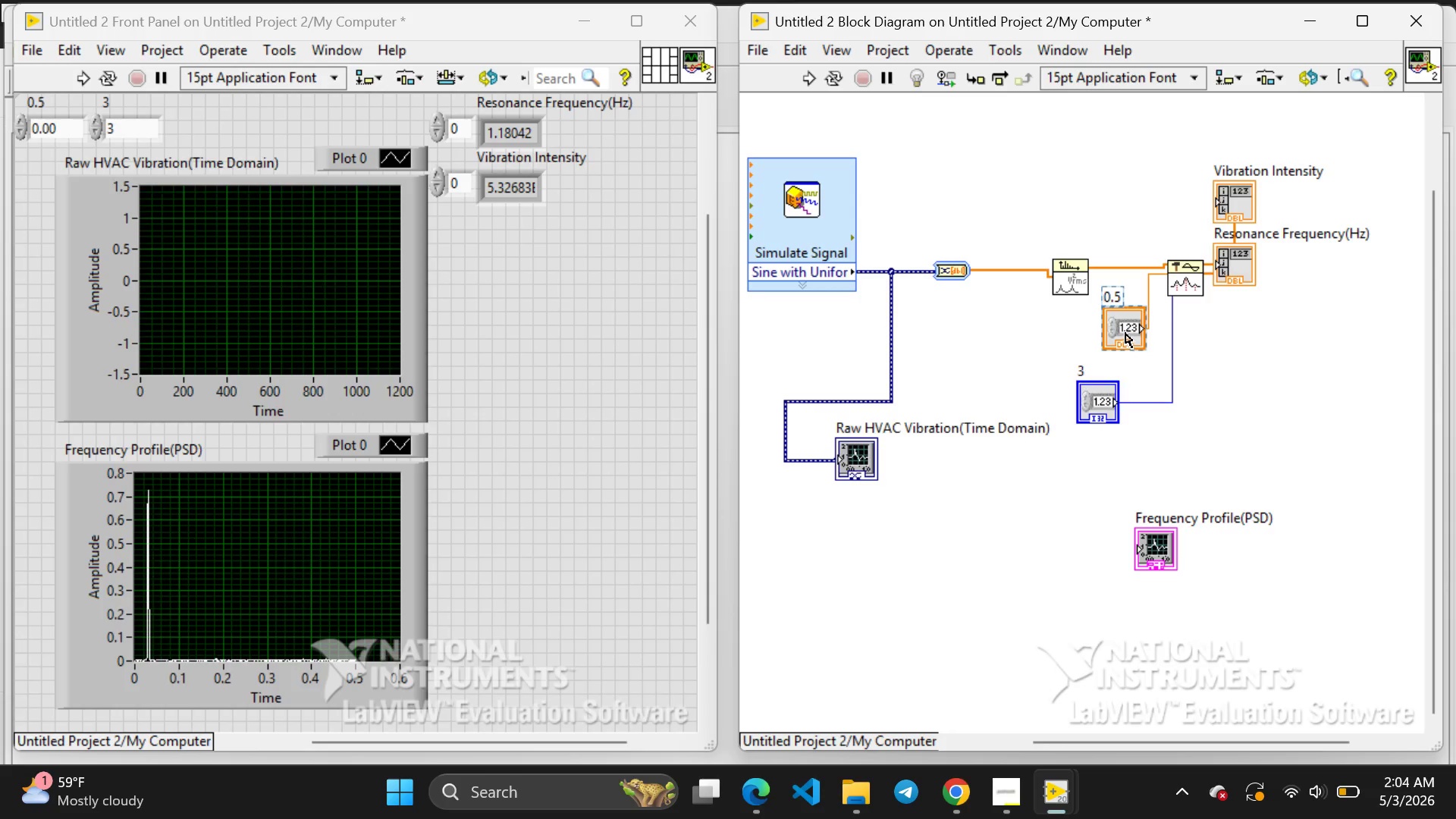 
left_click_drag(start_coordinate=[1126, 331], to_coordinate=[1151, 190])
 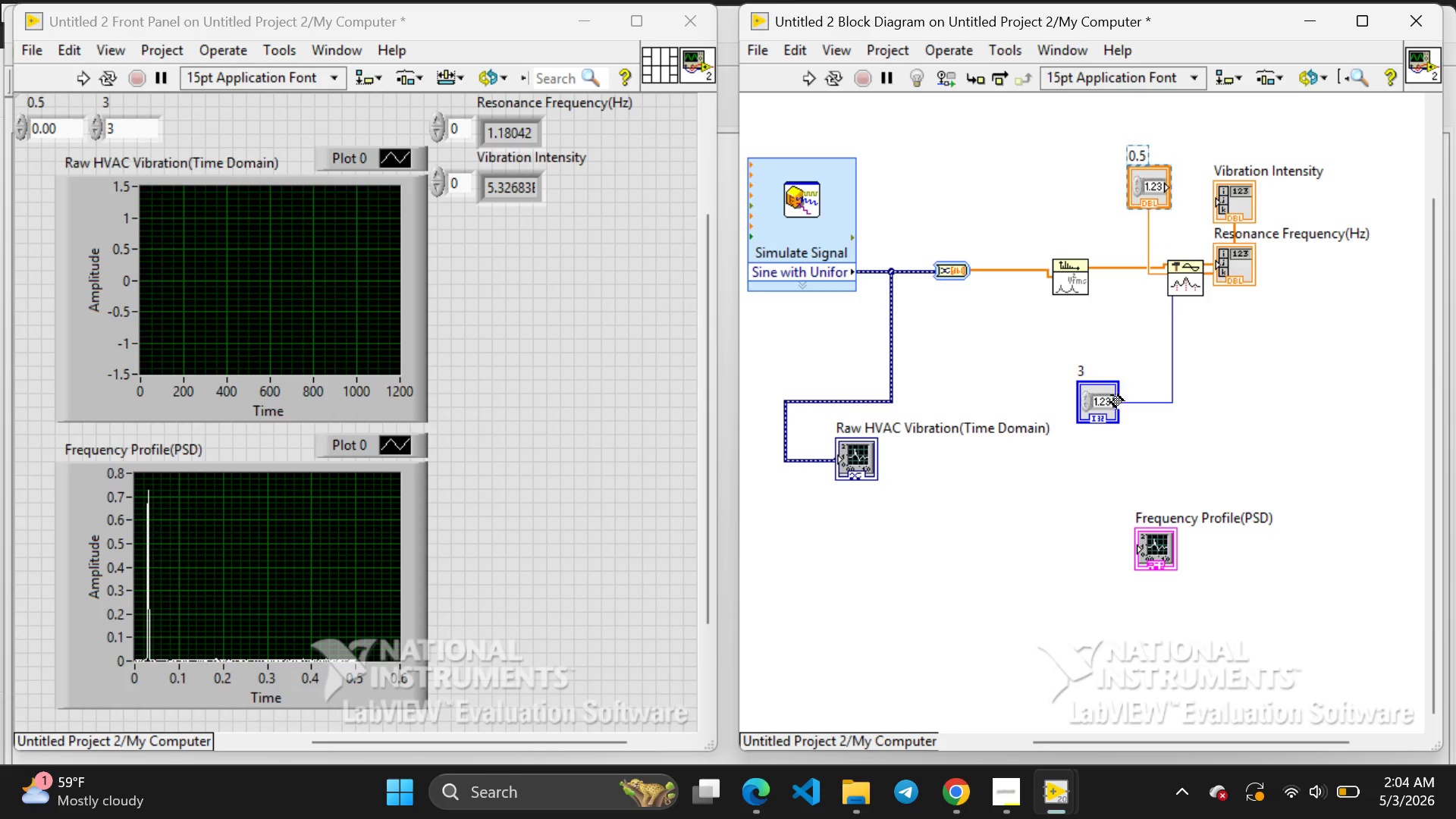 
left_click([1106, 400])
 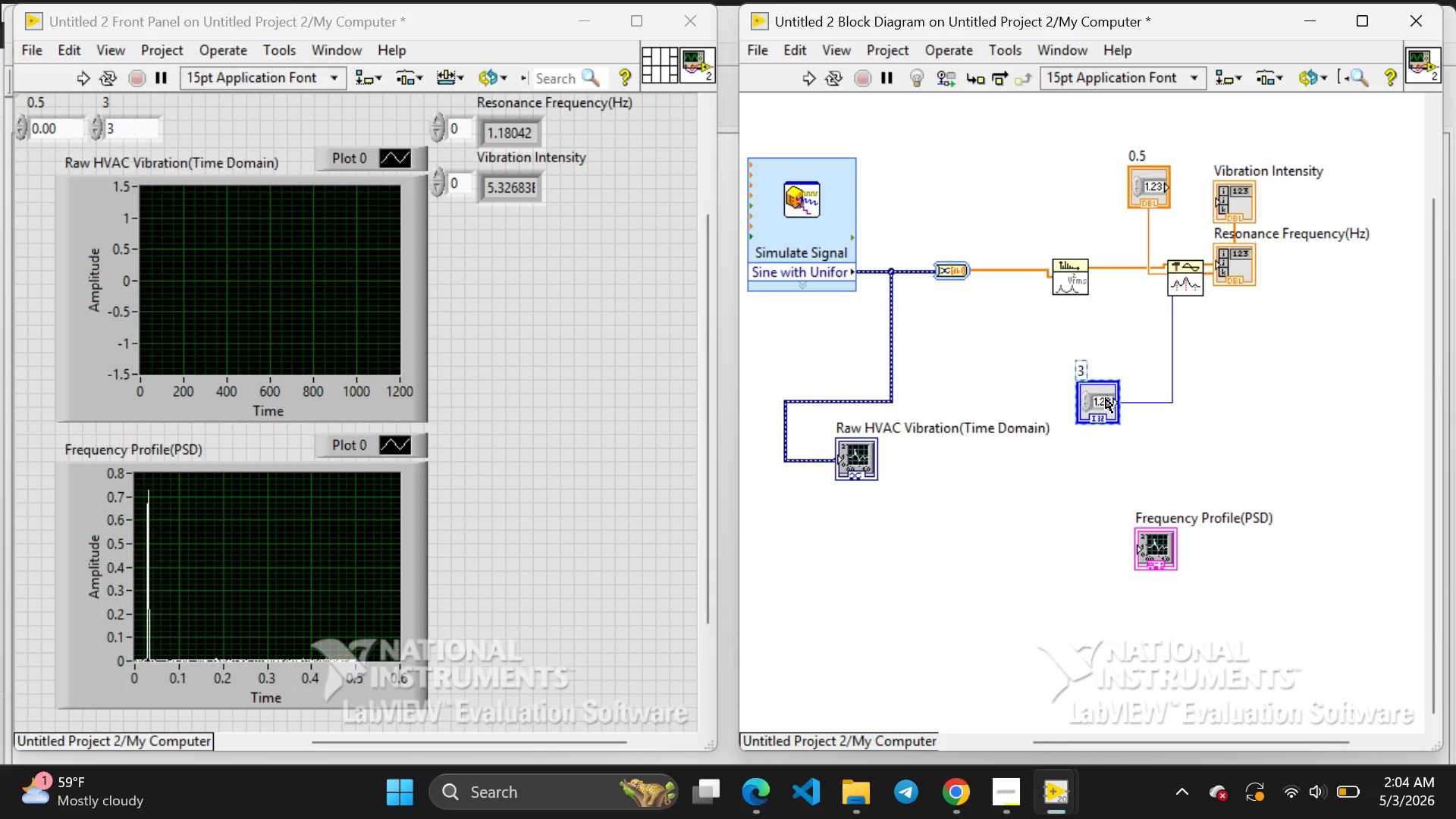 
left_click_drag(start_coordinate=[1106, 398], to_coordinate=[1319, 390])
 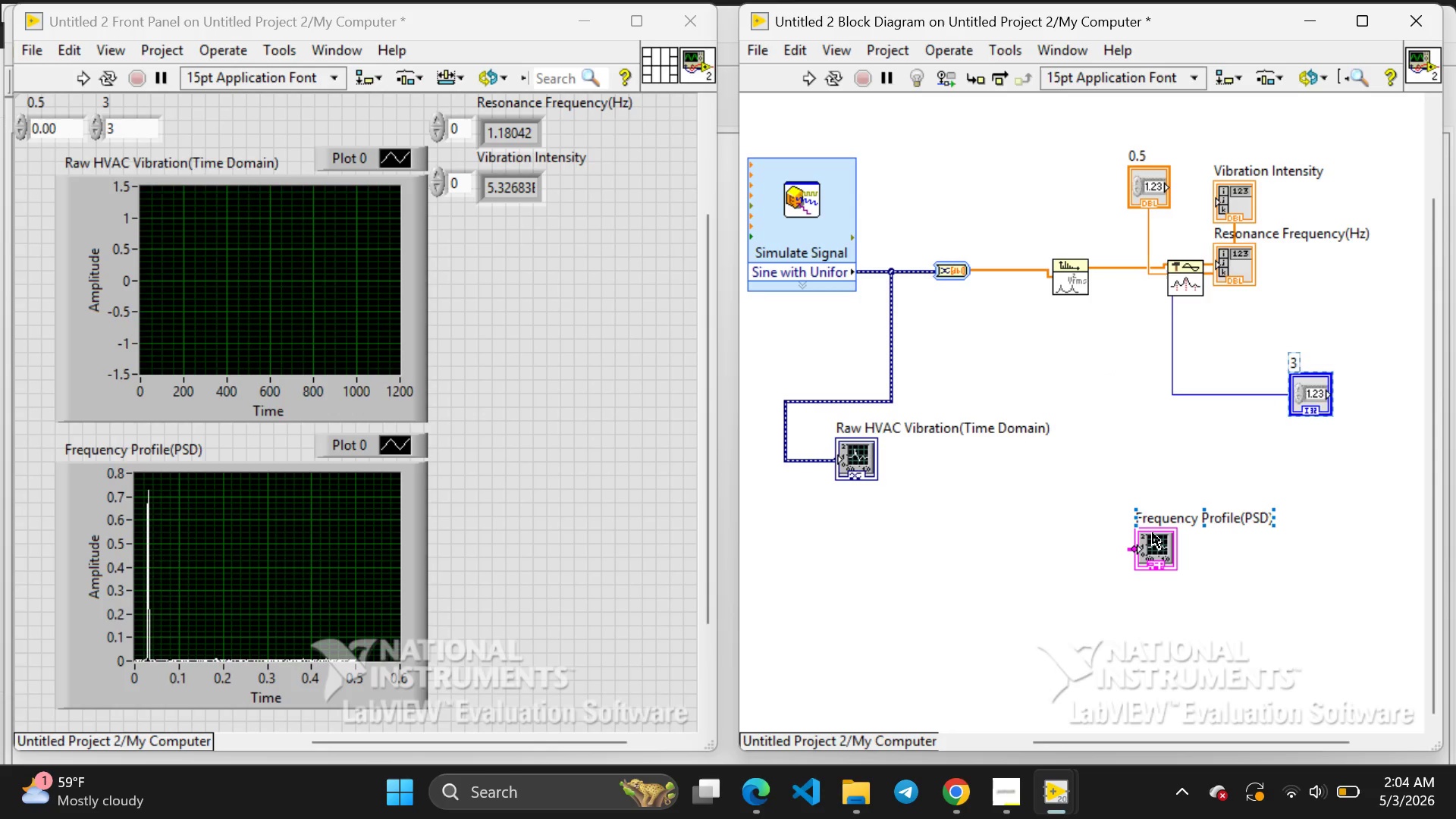 
left_click([1153, 540])
 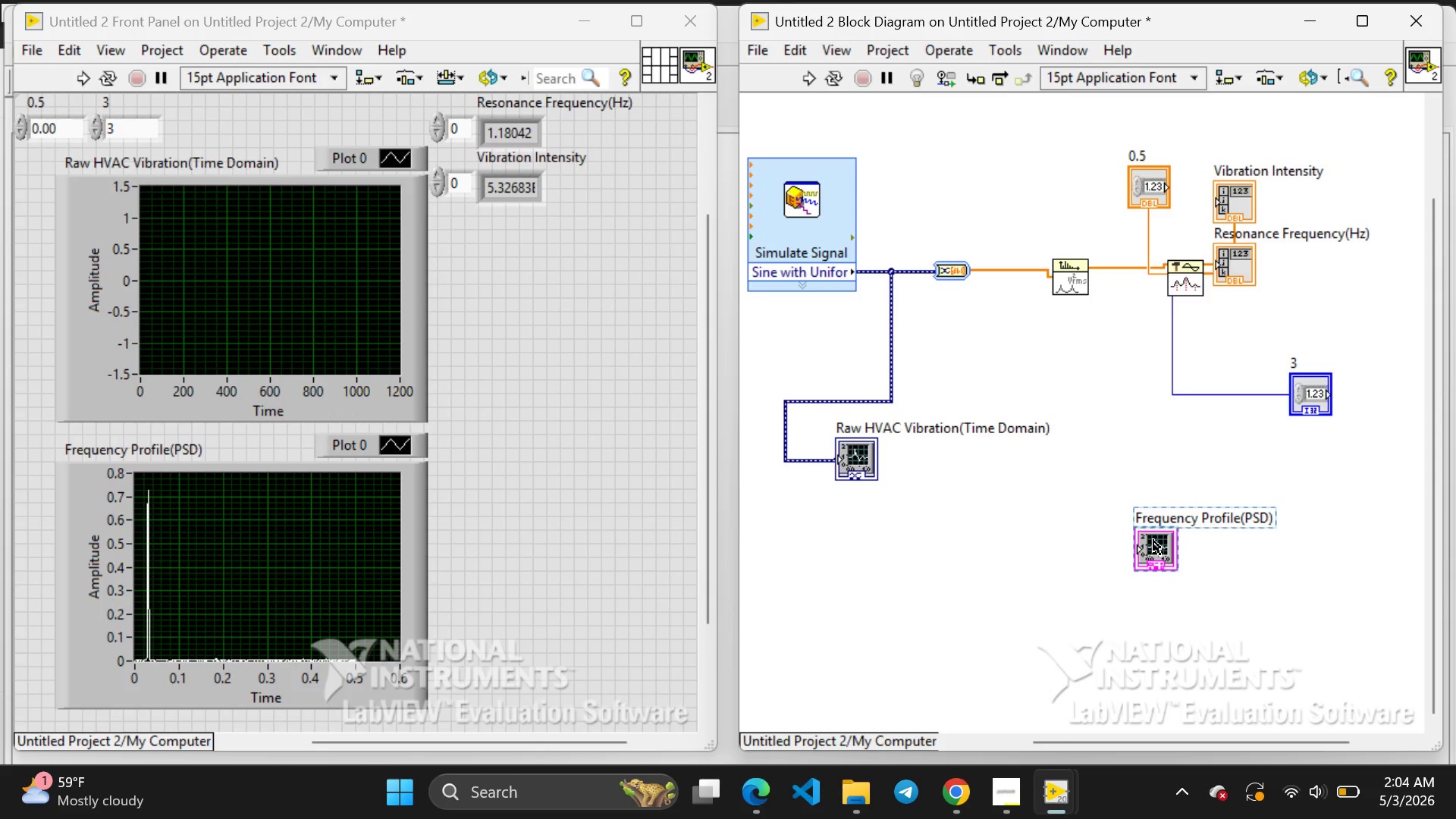 
left_click_drag(start_coordinate=[1153, 540], to_coordinate=[1115, 466])
 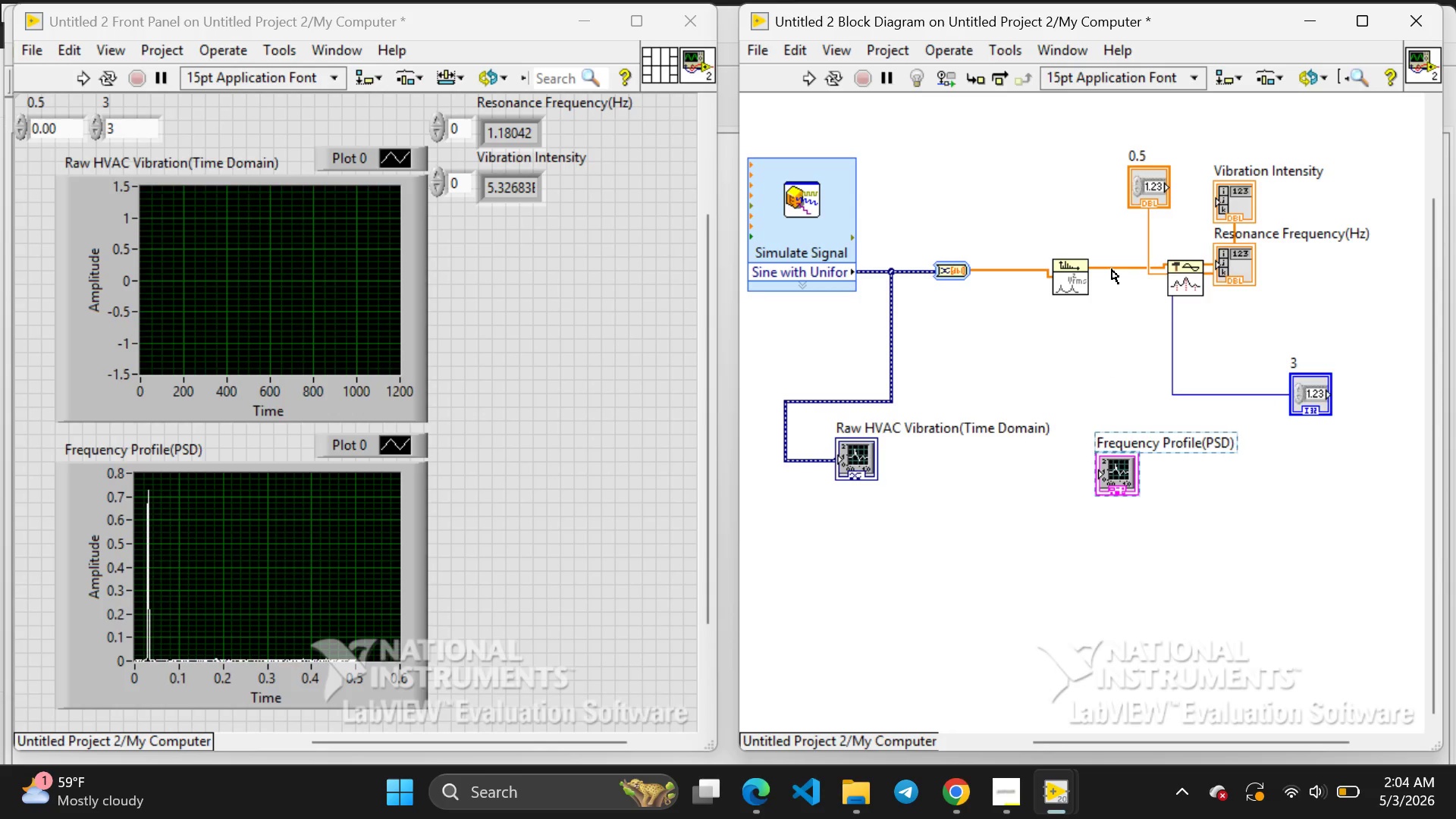 
left_click_drag(start_coordinate=[1112, 272], to_coordinate=[1067, 416])
 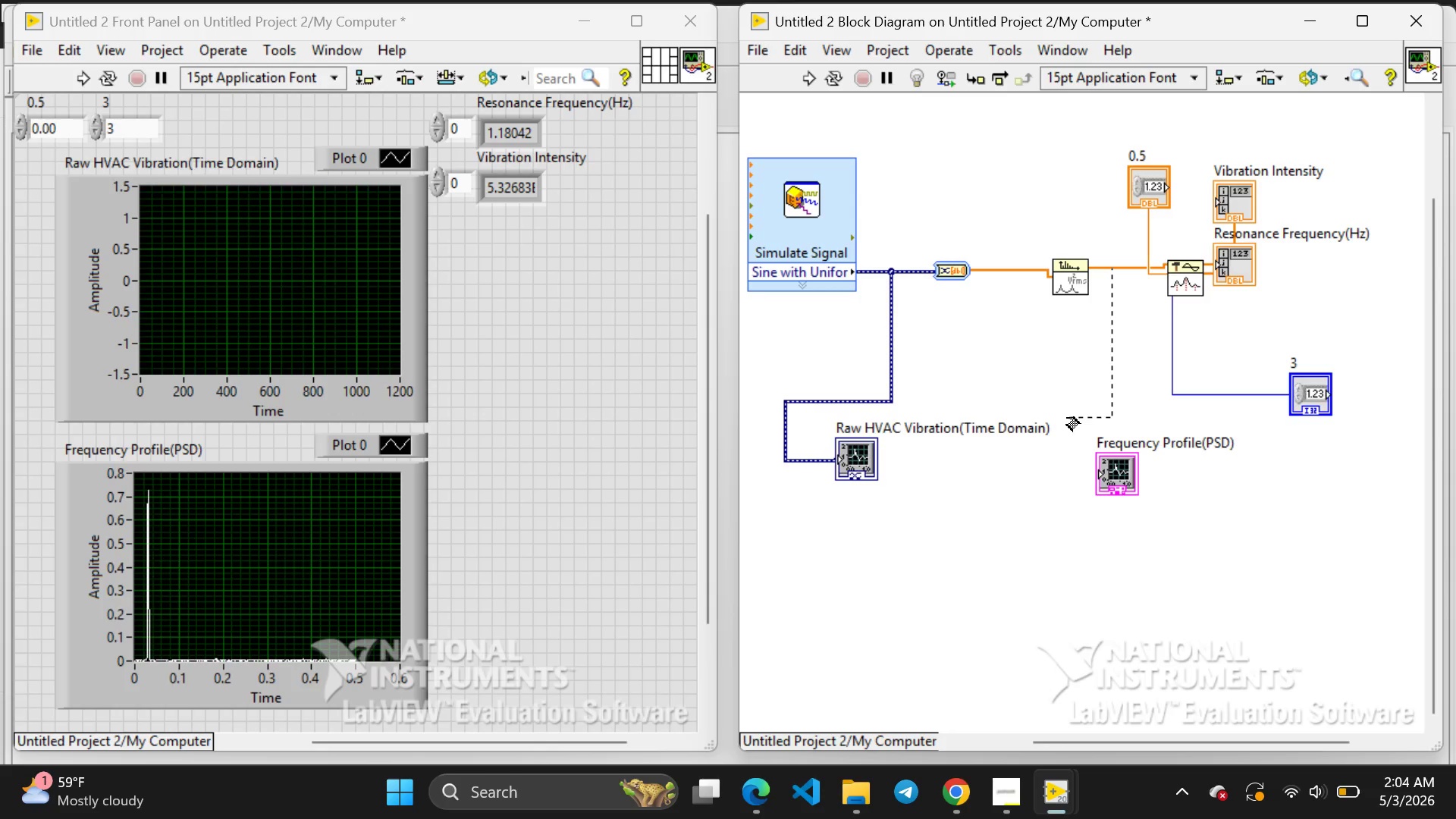 
left_click_drag(start_coordinate=[1067, 417], to_coordinate=[1097, 472])
 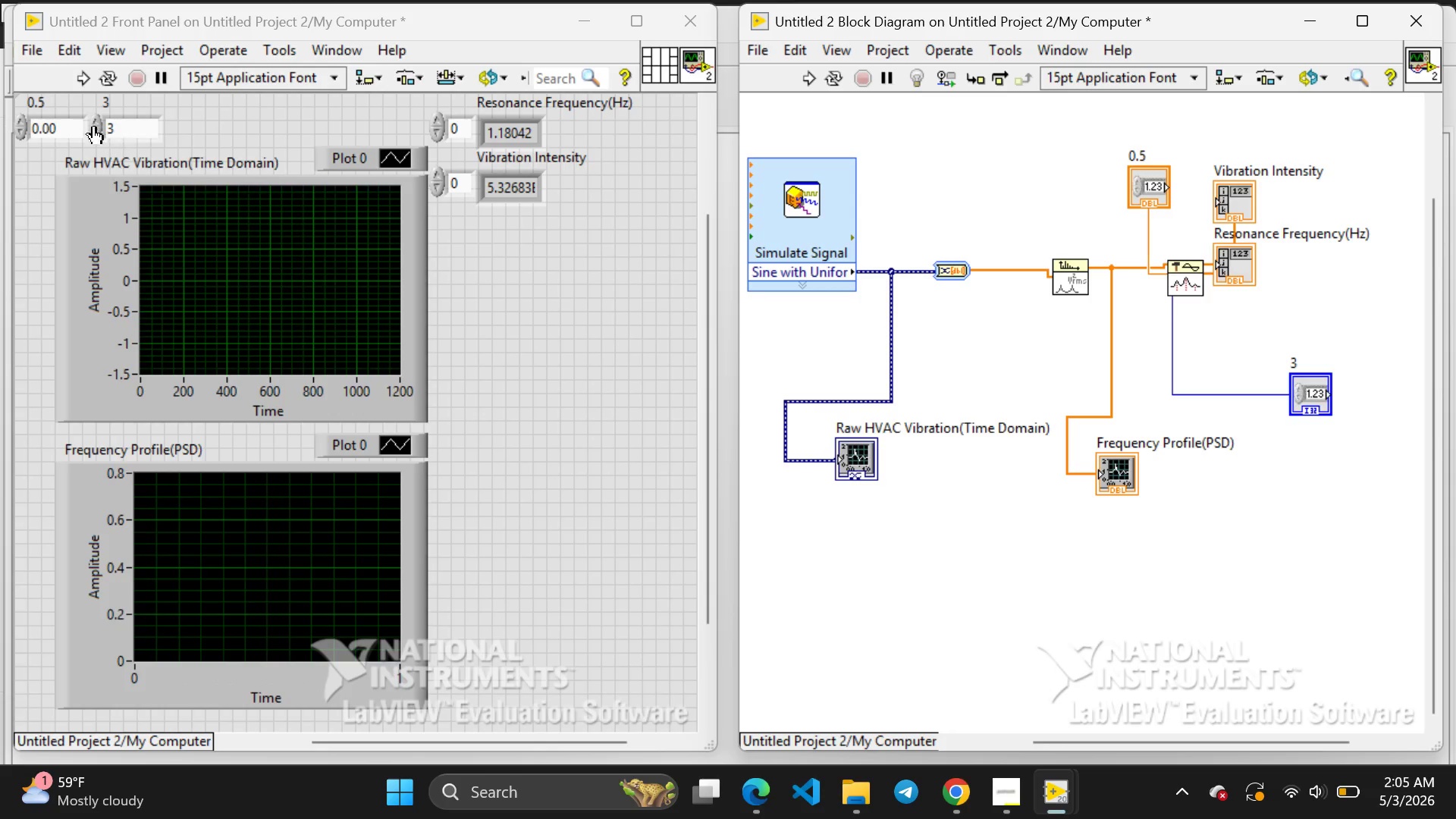 
left_click([80, 75])
 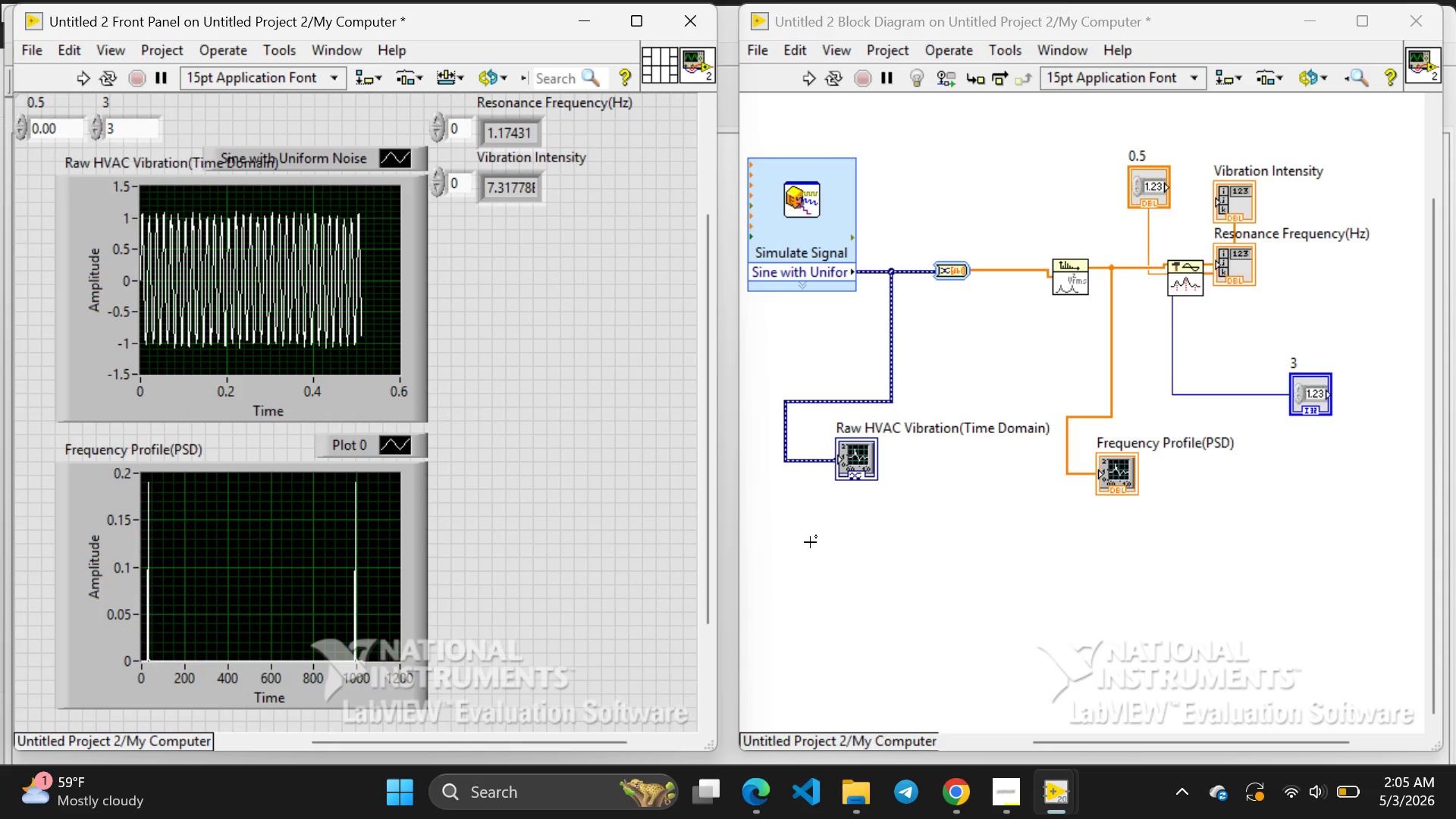 
wait(12.39)
 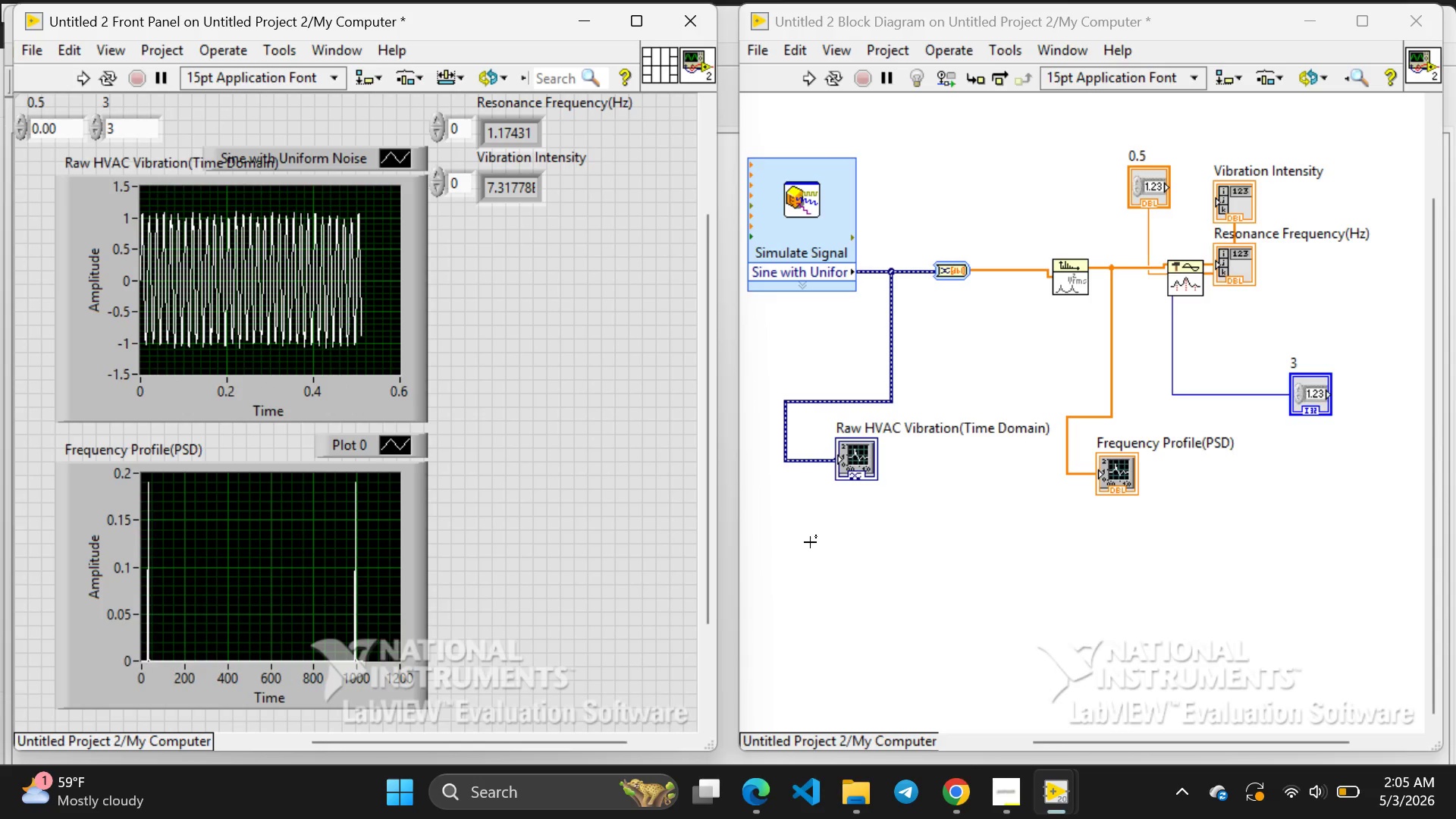 
left_click([1012, 795])